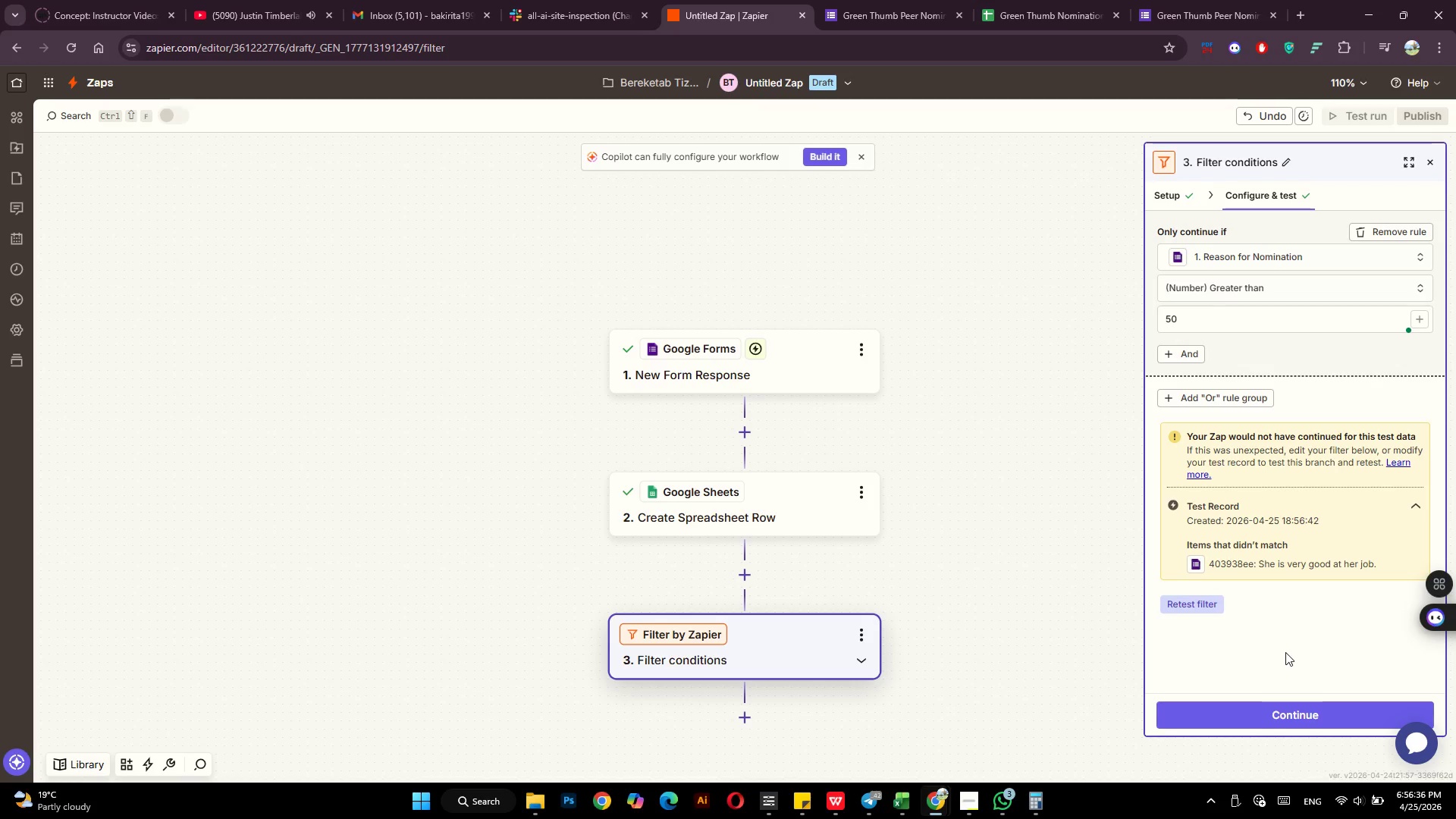 
wait(11.26)
 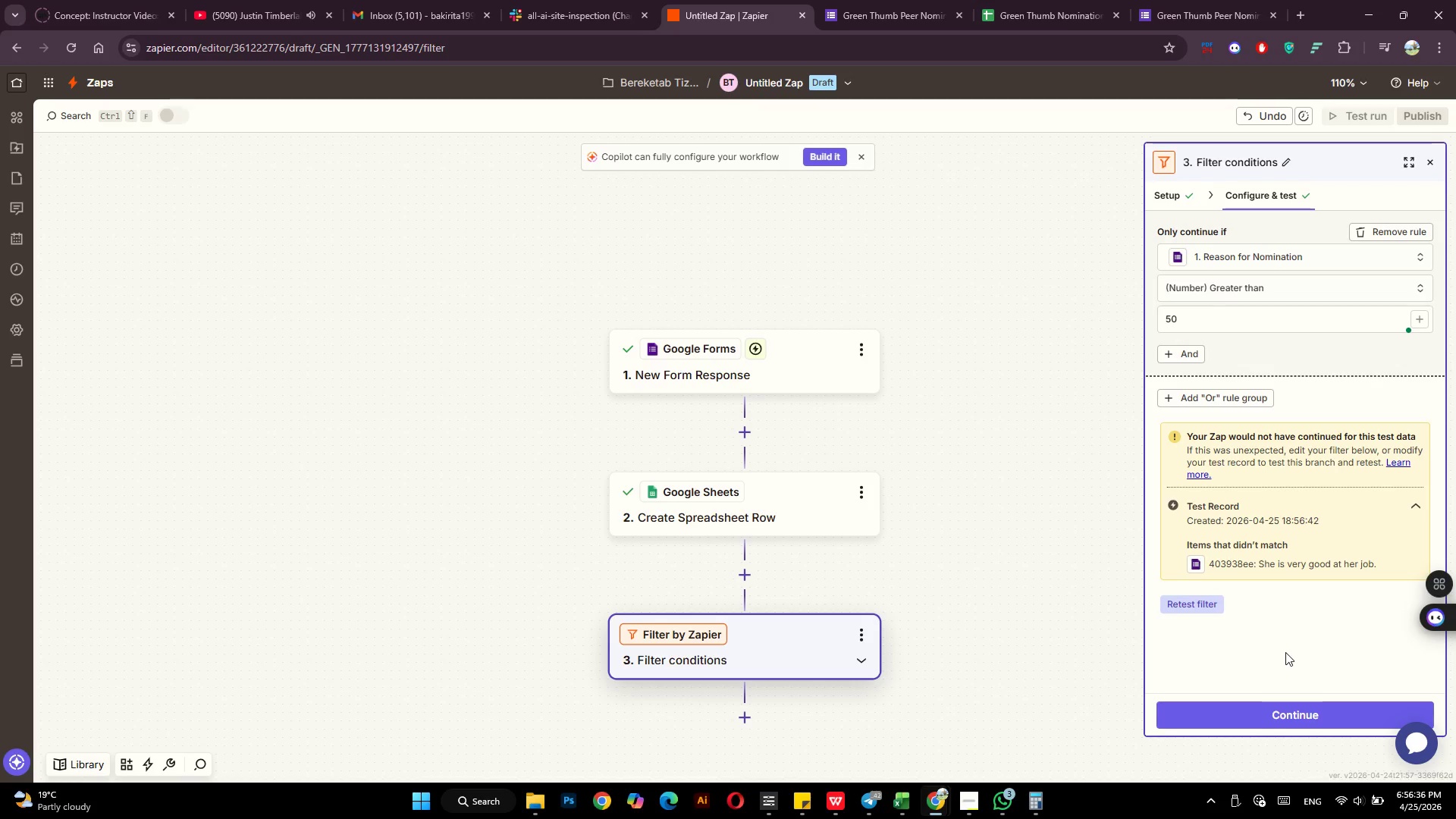 
left_click([1181, 318])
 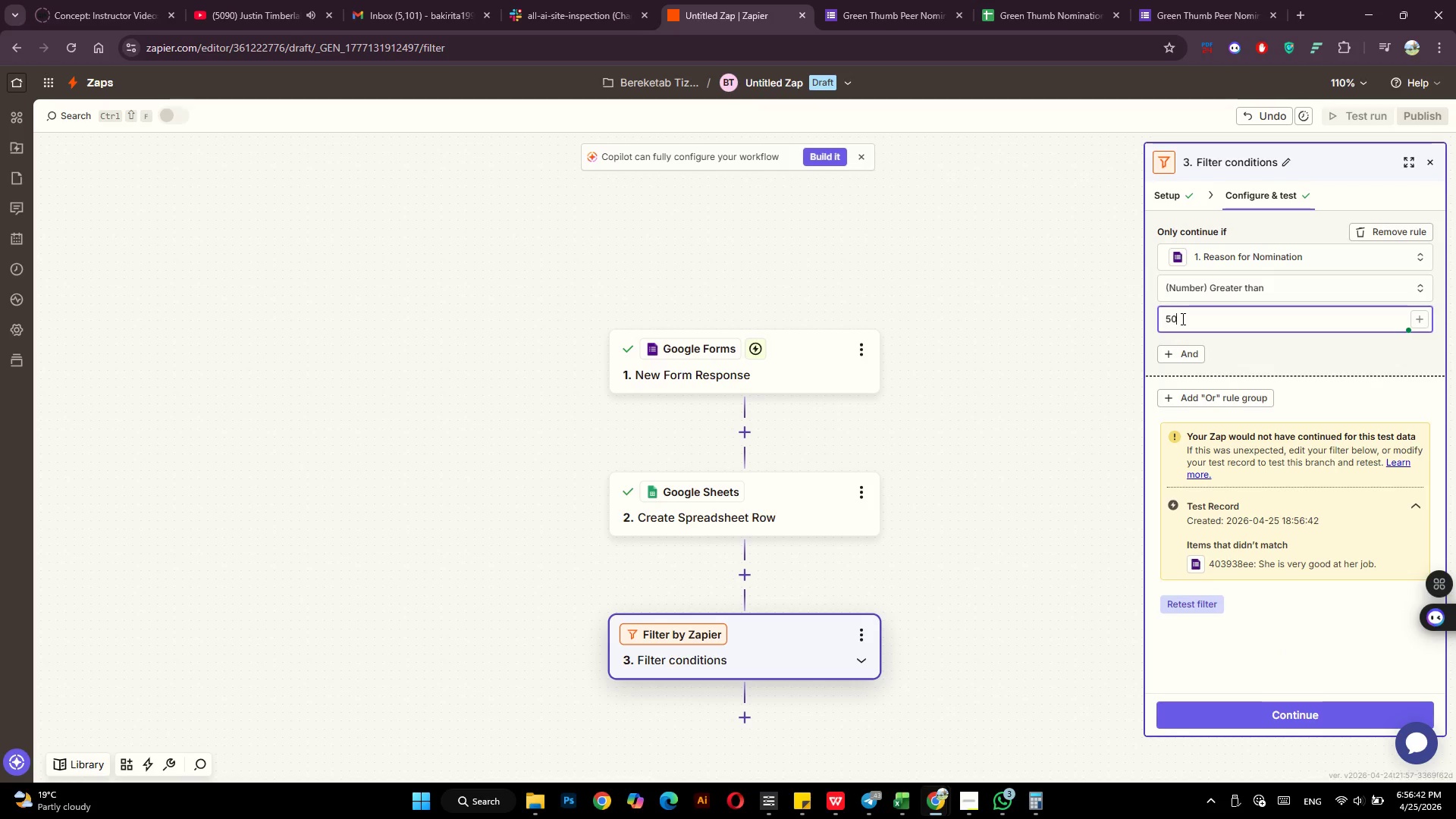 
key(Backspace)
key(Backspace)
type(10)
 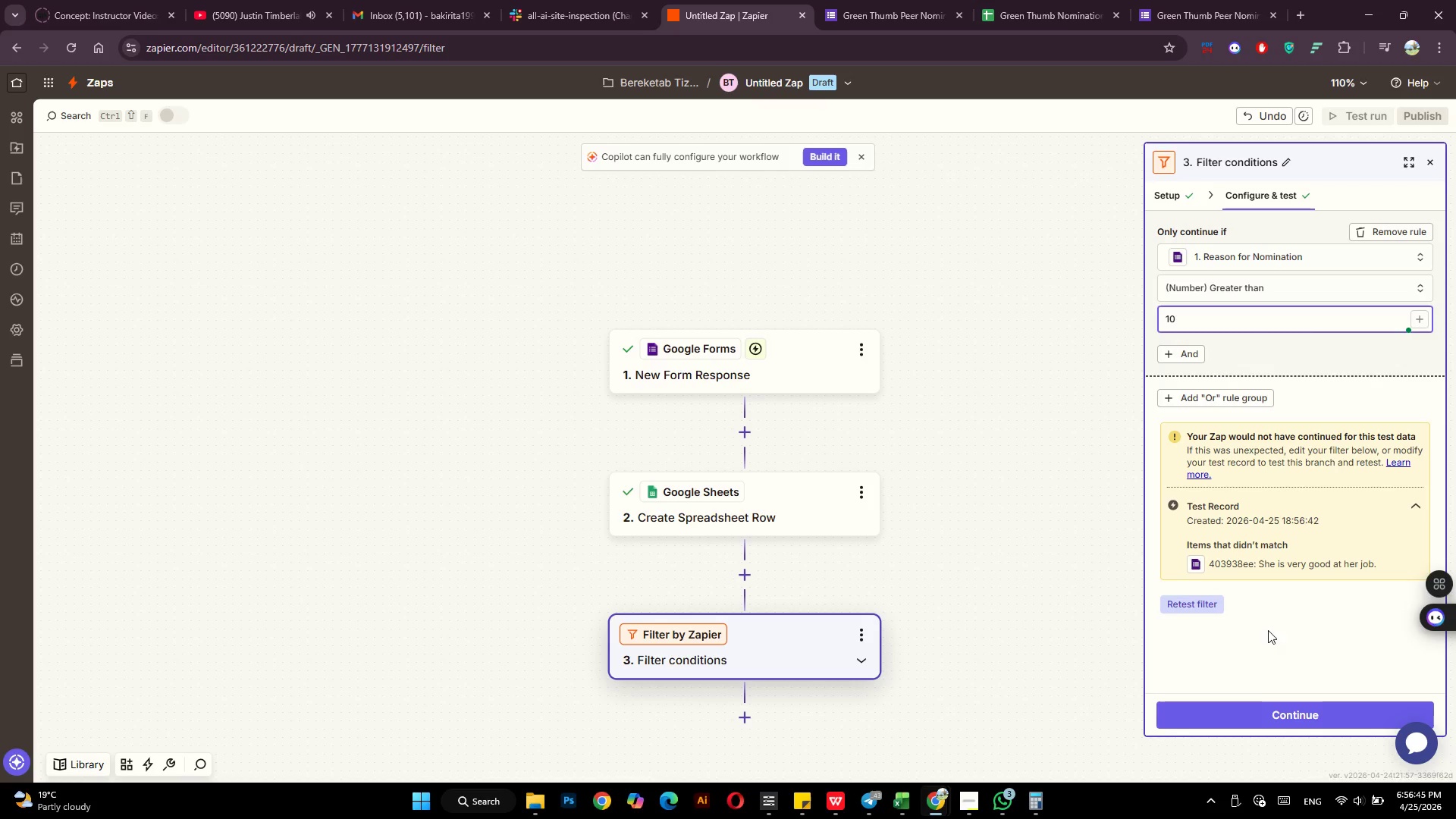 
left_click([1247, 717])
 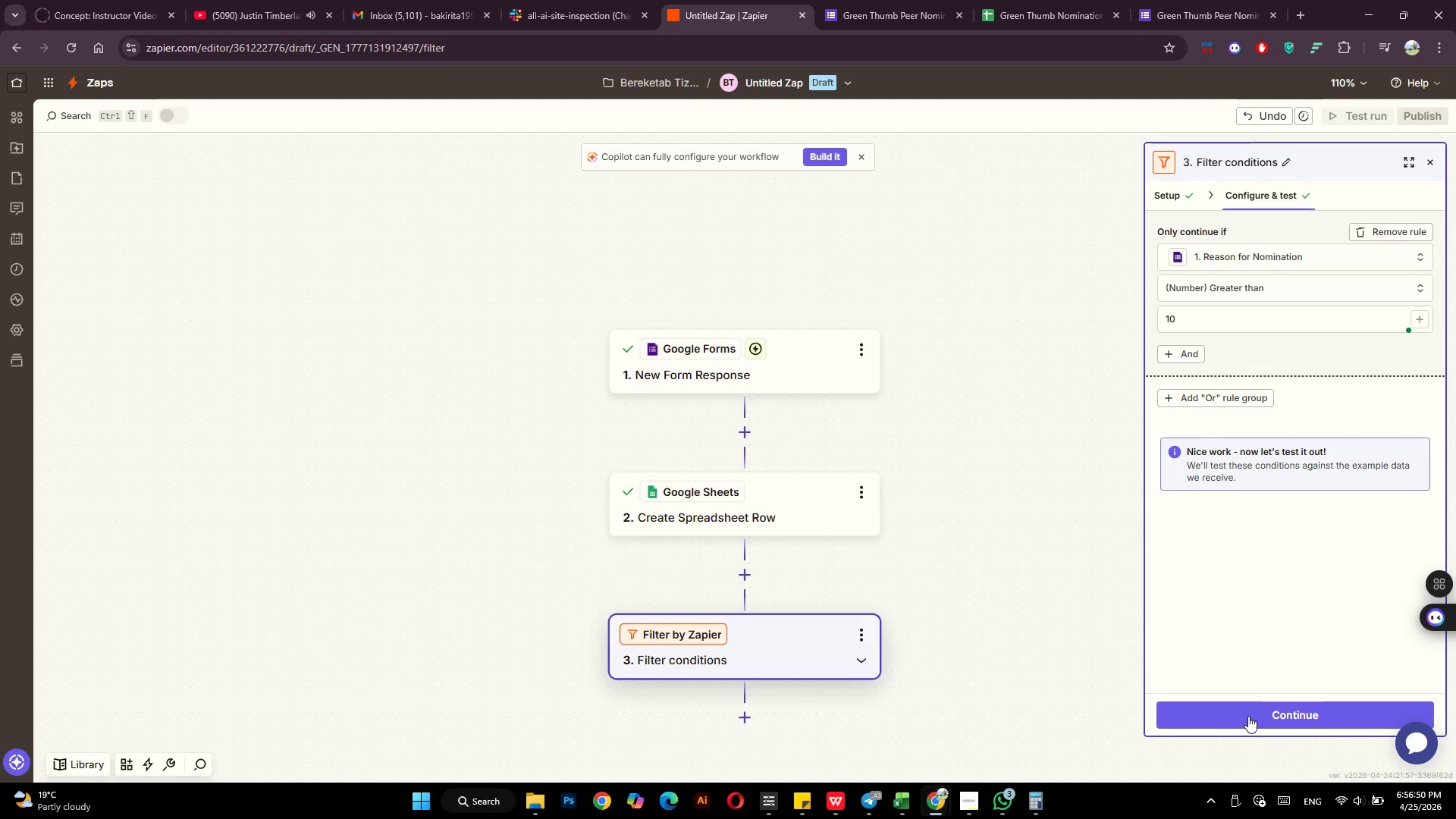 
left_click([1267, 718])
 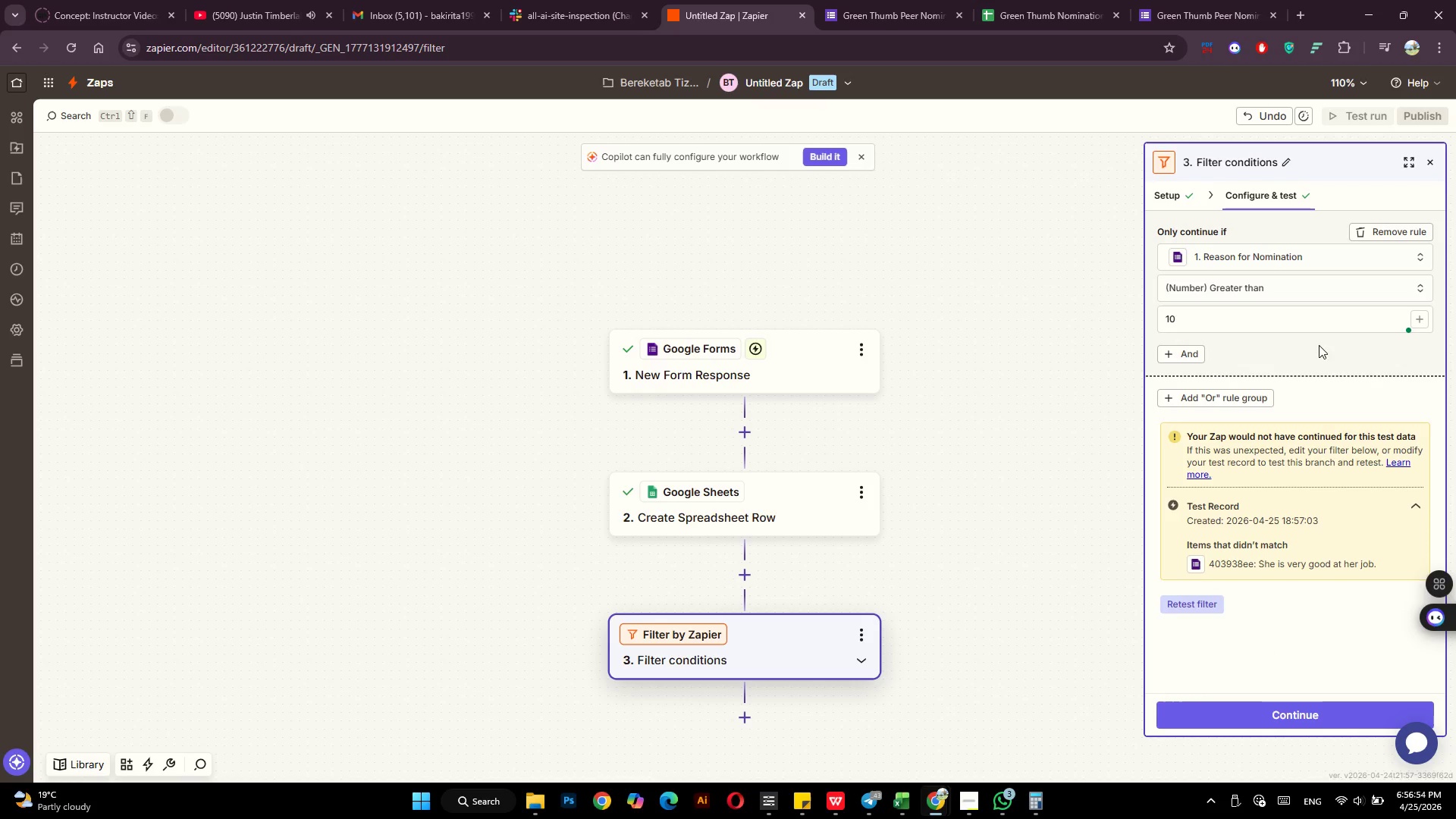 
left_click([1311, 285])
 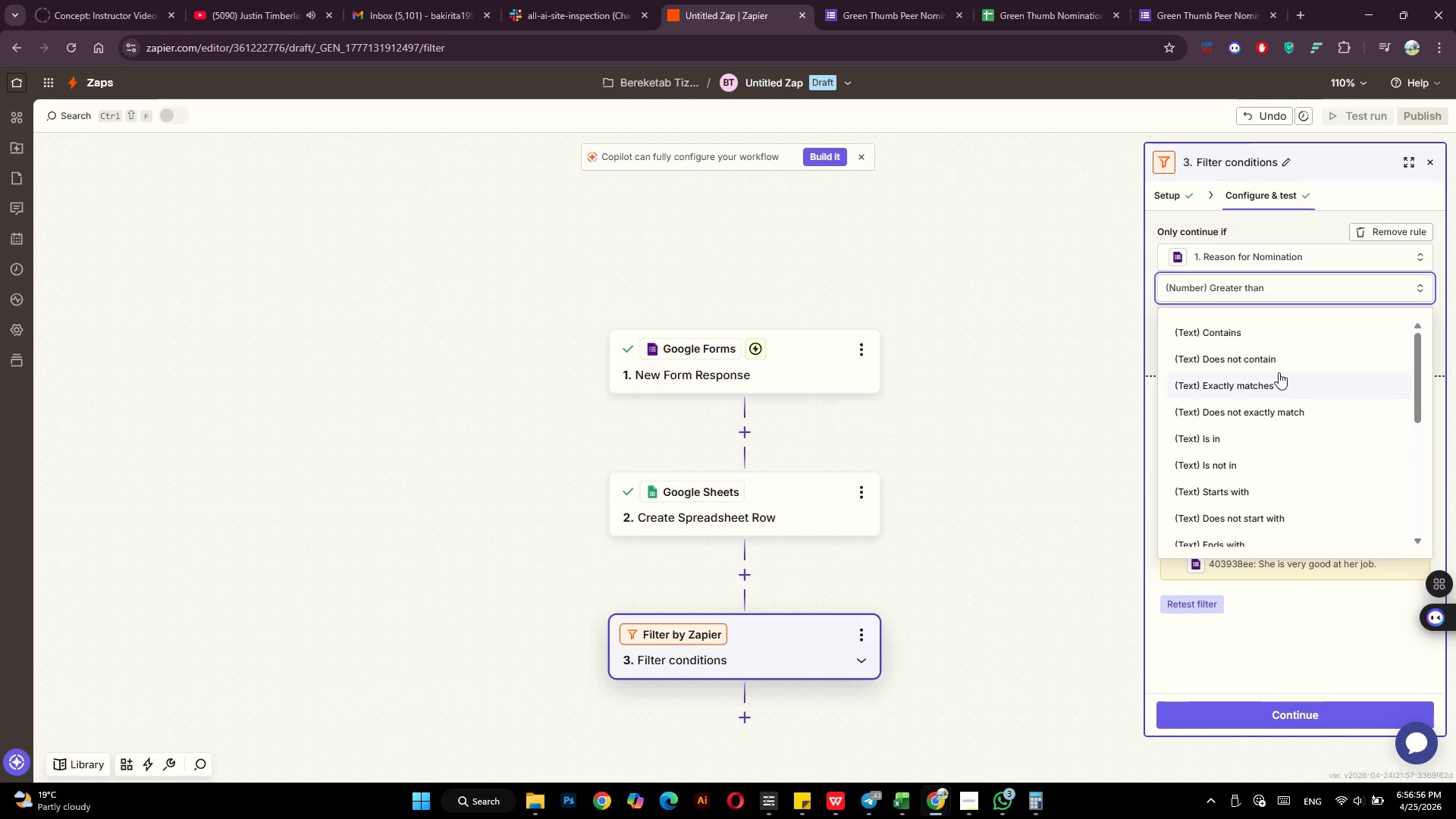 
scroll: coordinate [1279, 372], scroll_direction: up, amount: 3.0
 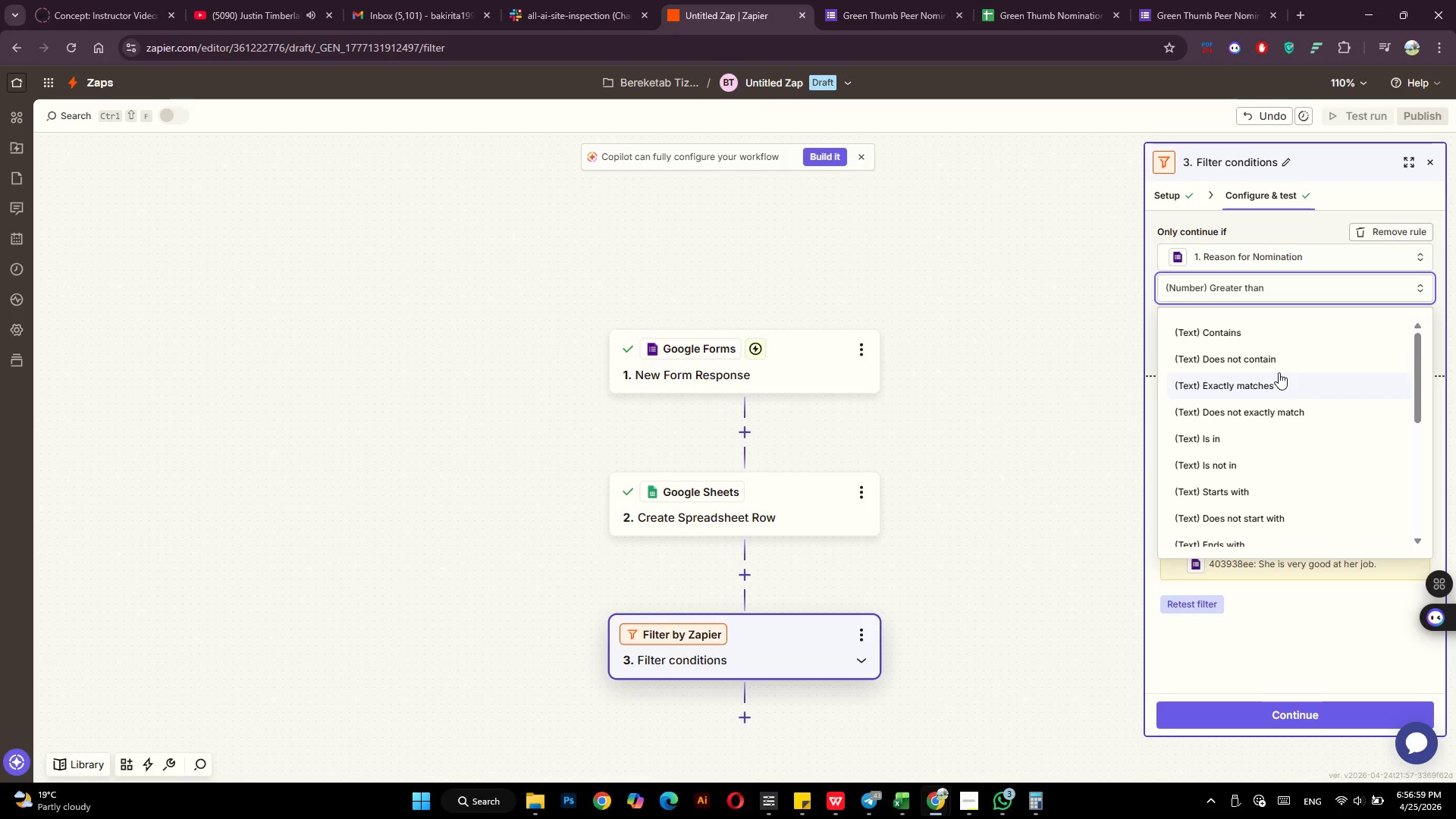 
scroll: coordinate [1279, 372], scroll_direction: down, amount: 3.0
 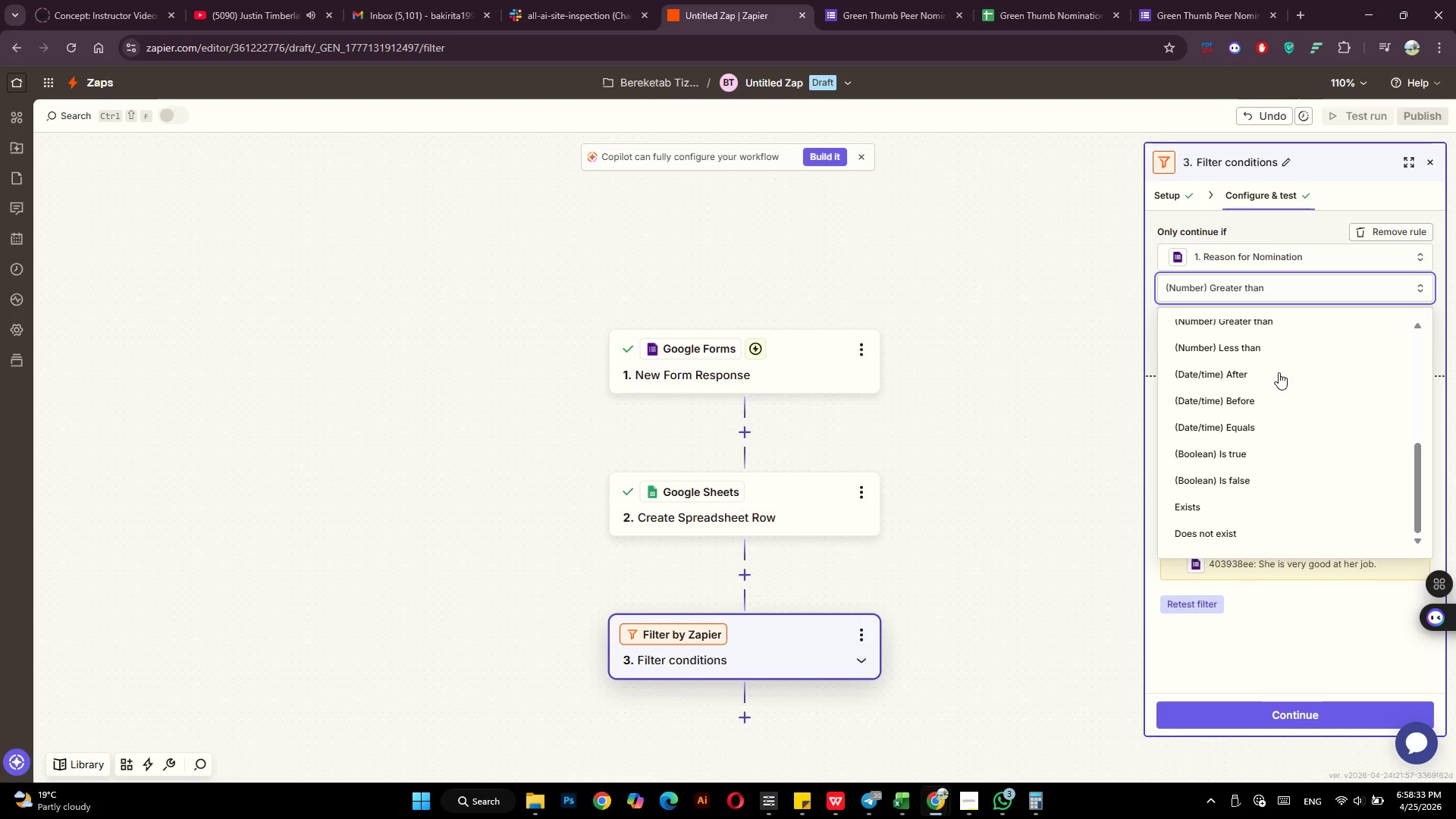 
wait(93.83)
 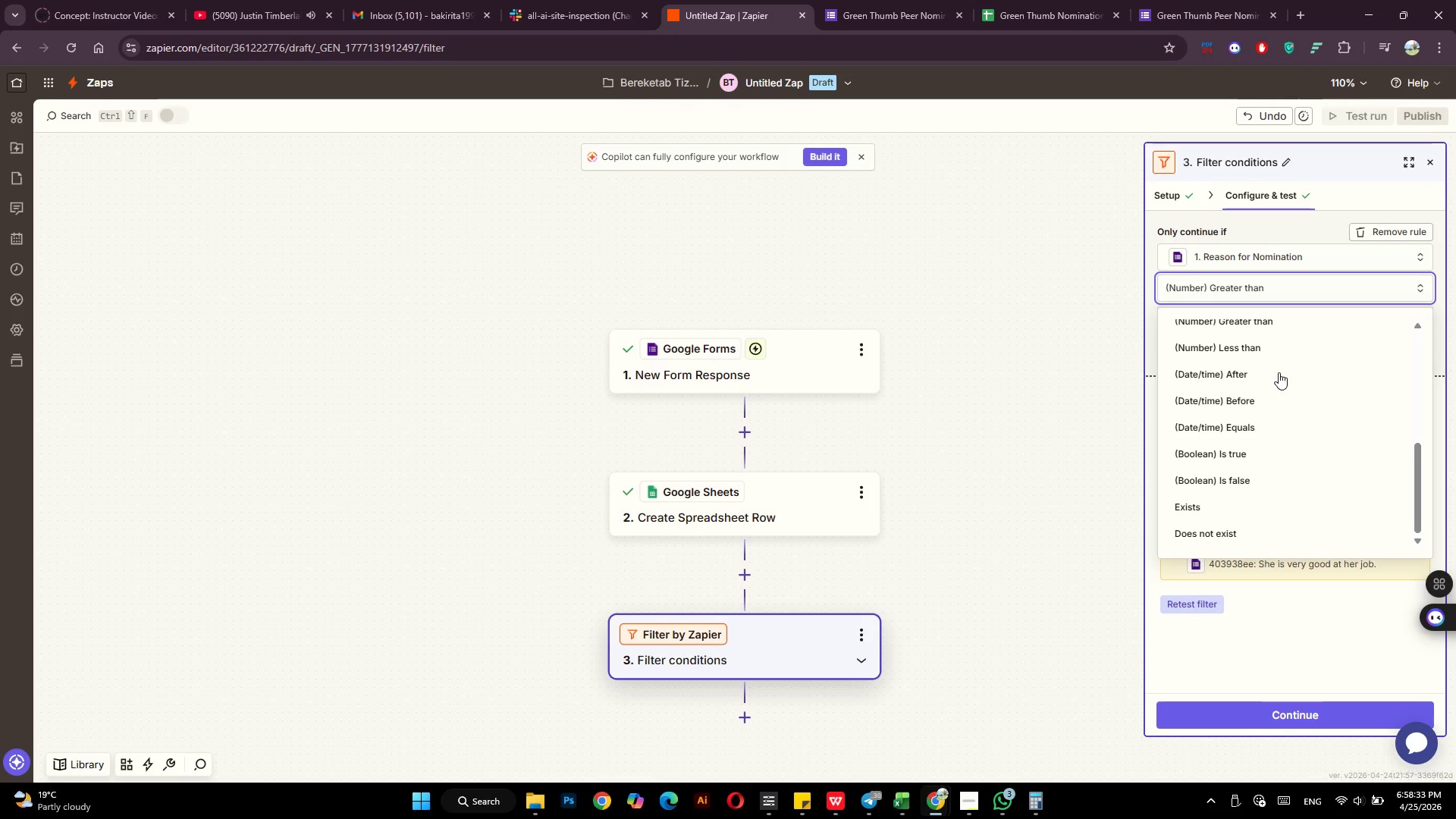 
left_click([1290, 238])
 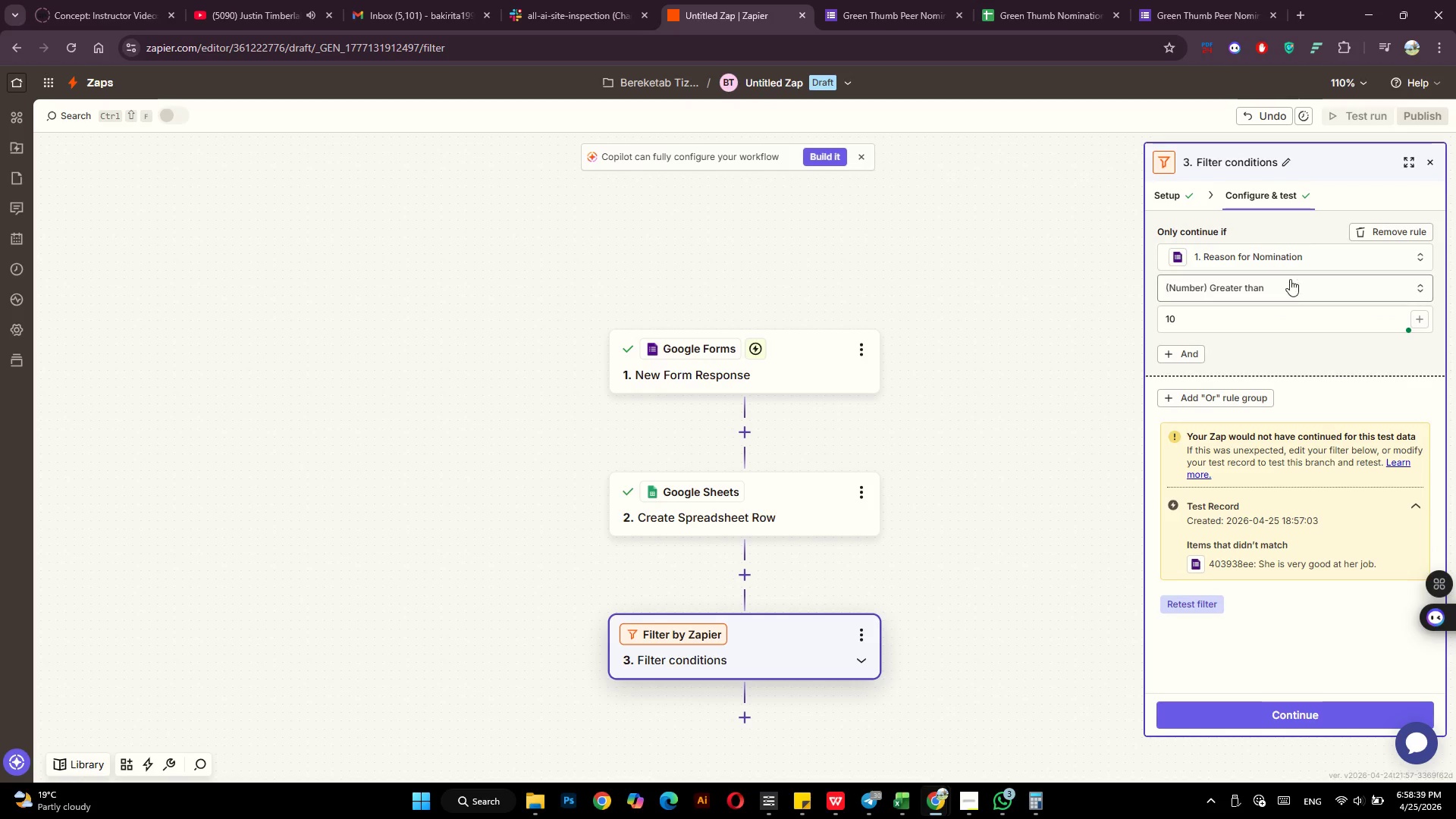 
left_click([1290, 284])
 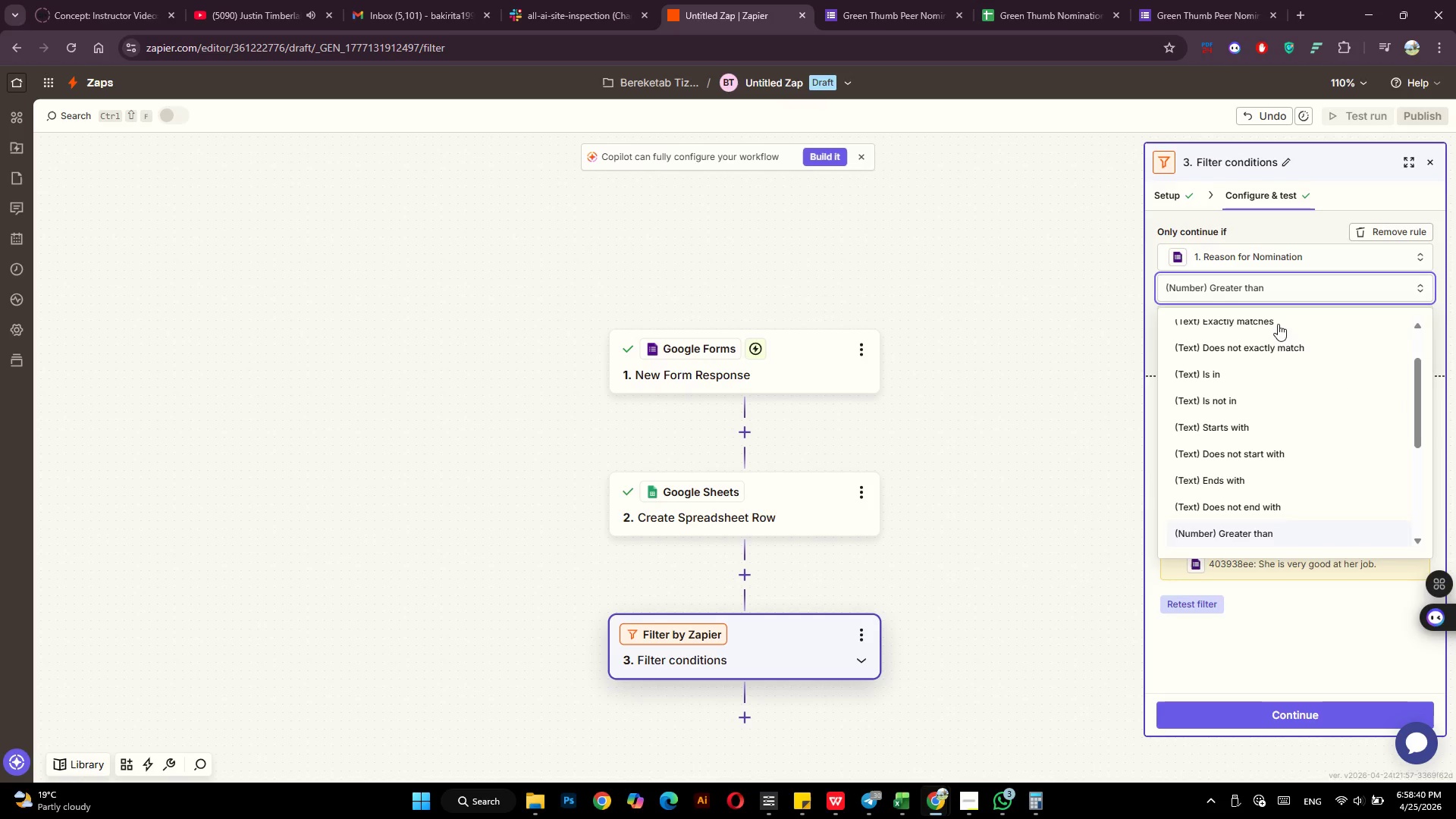 
scroll: coordinate [1272, 356], scroll_direction: up, amount: 10.0
 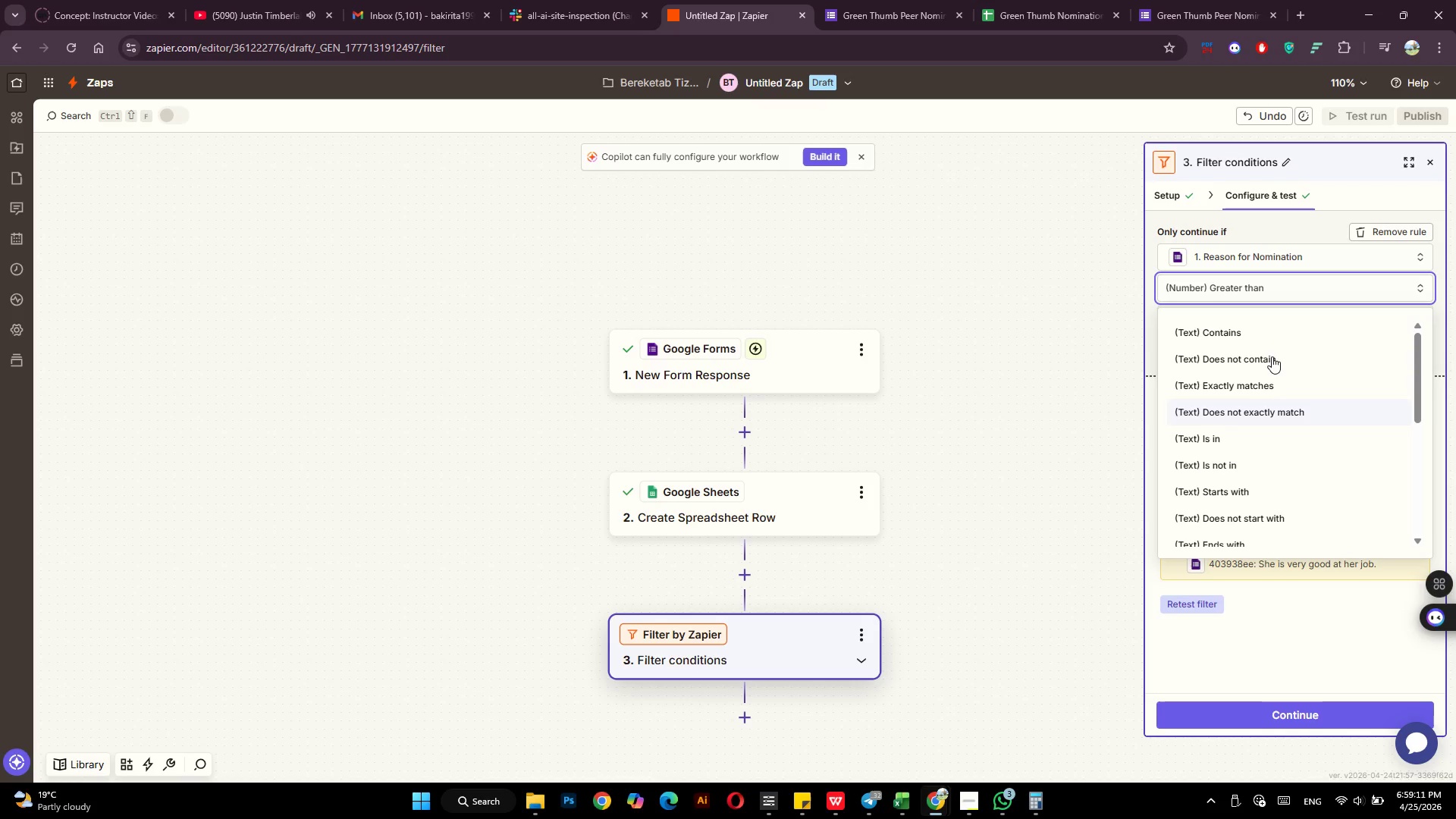 
wait(35.22)
 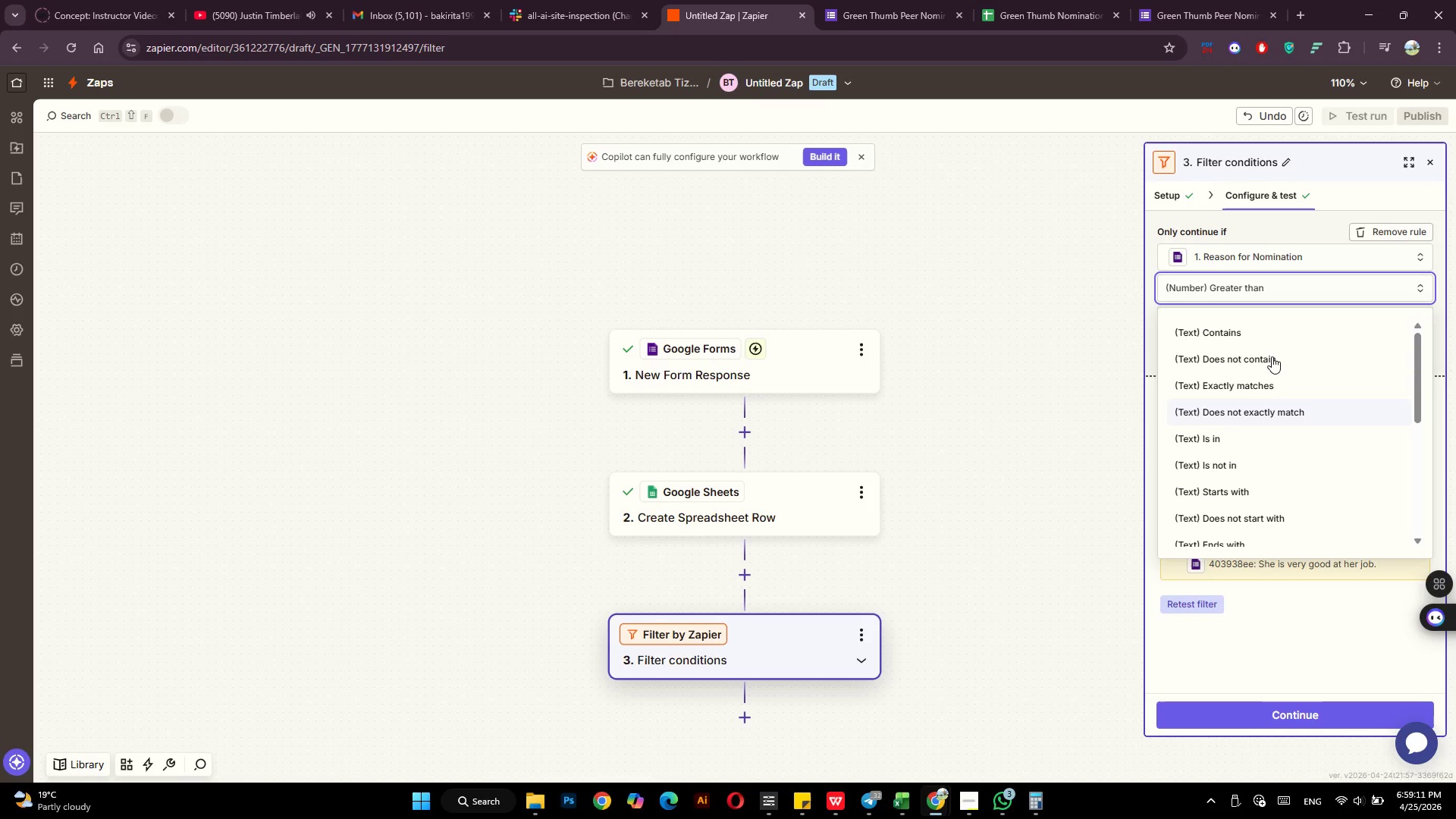 
left_click([746, 585])
 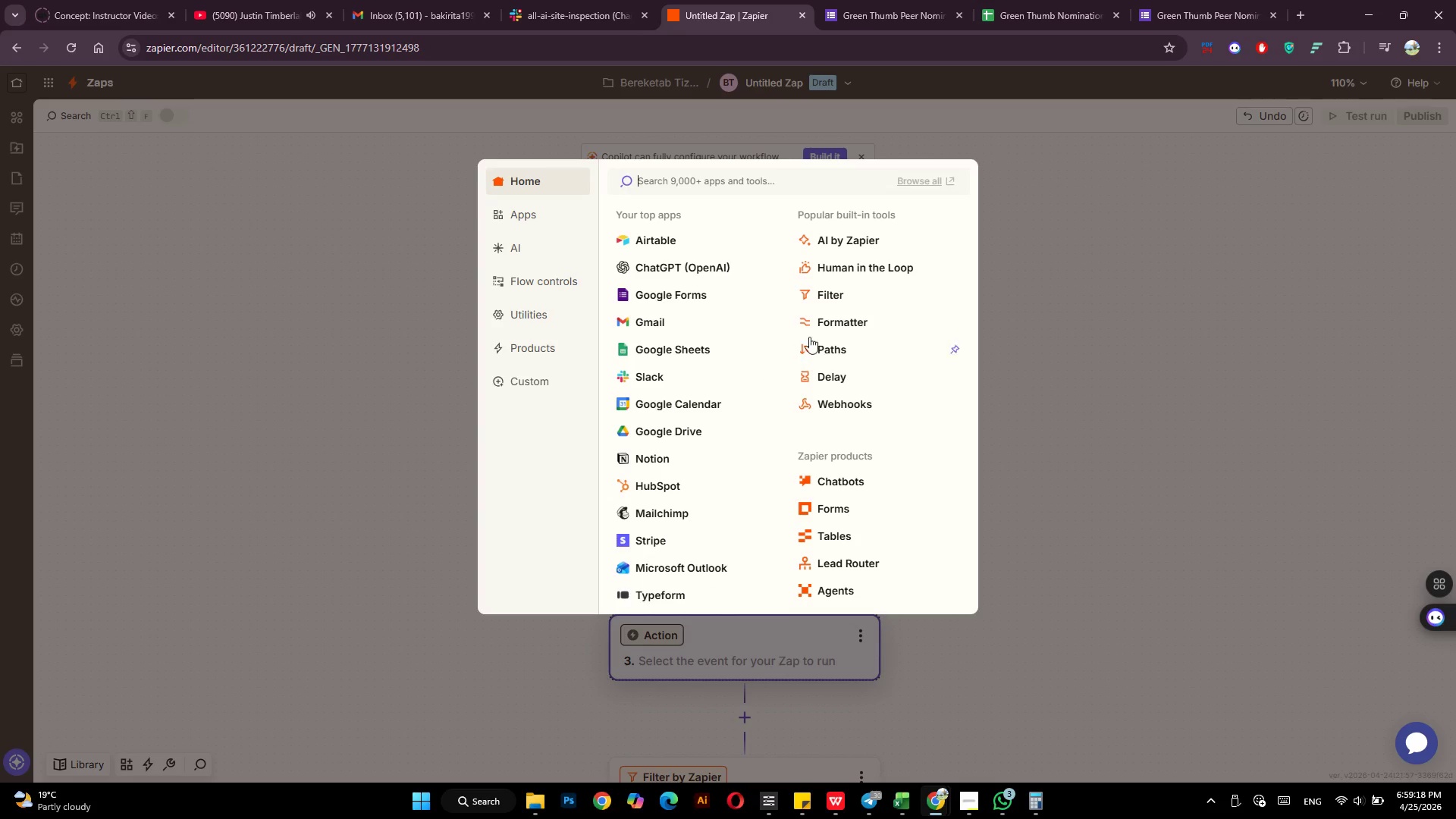 
left_click([836, 317])
 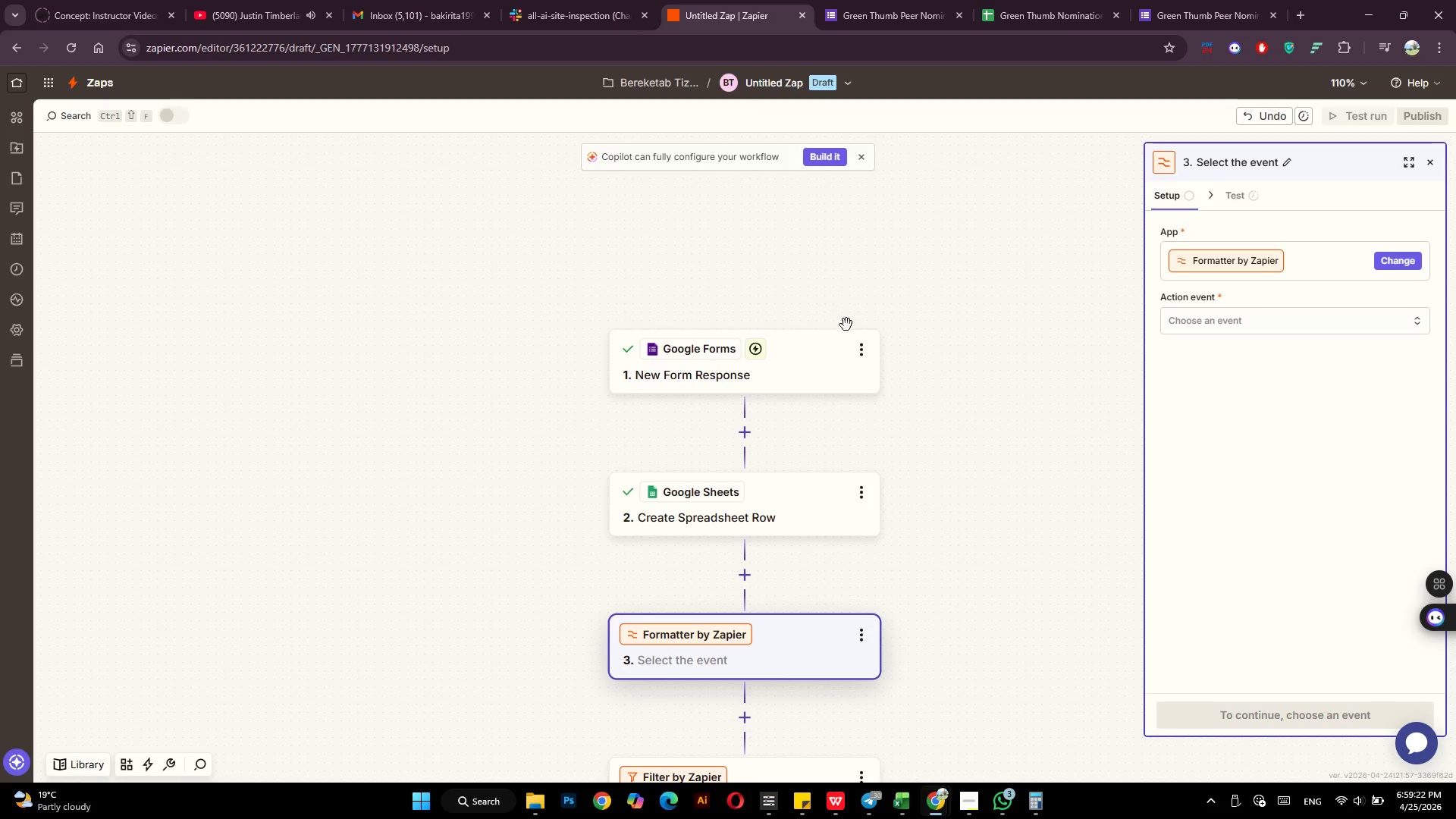 
left_click([1250, 316])
 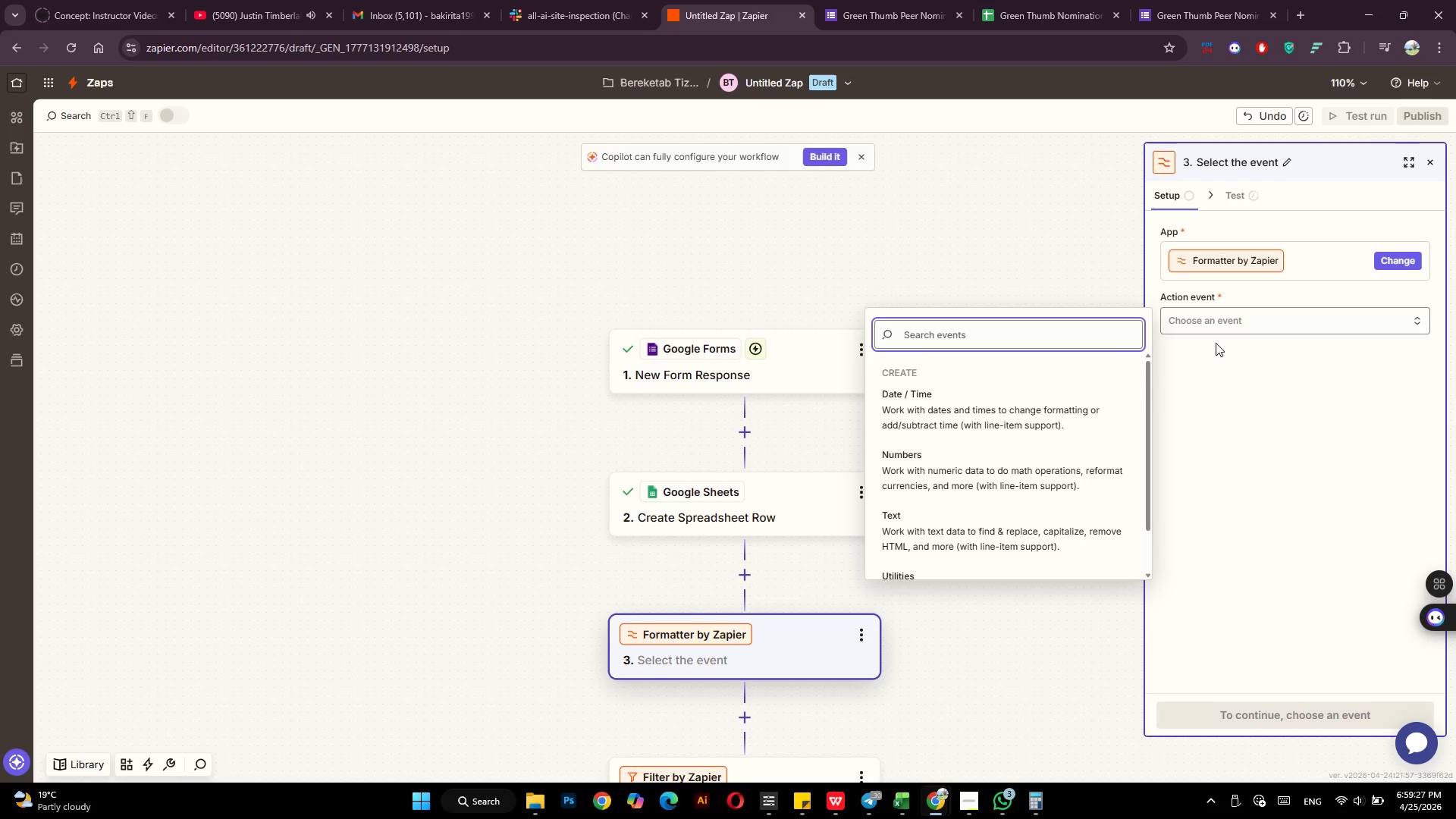 
wait(5.27)
 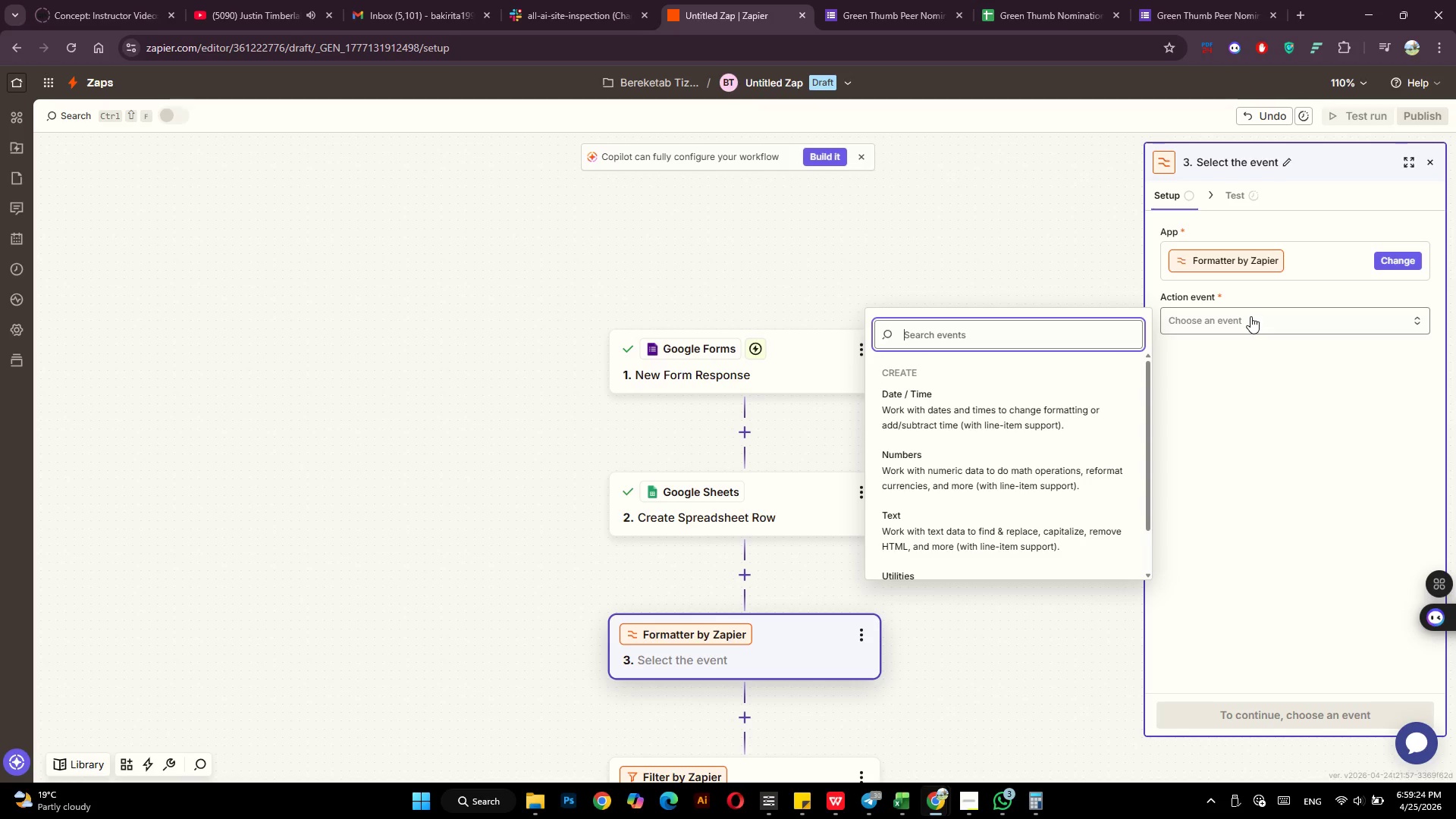 
left_click([927, 540])
 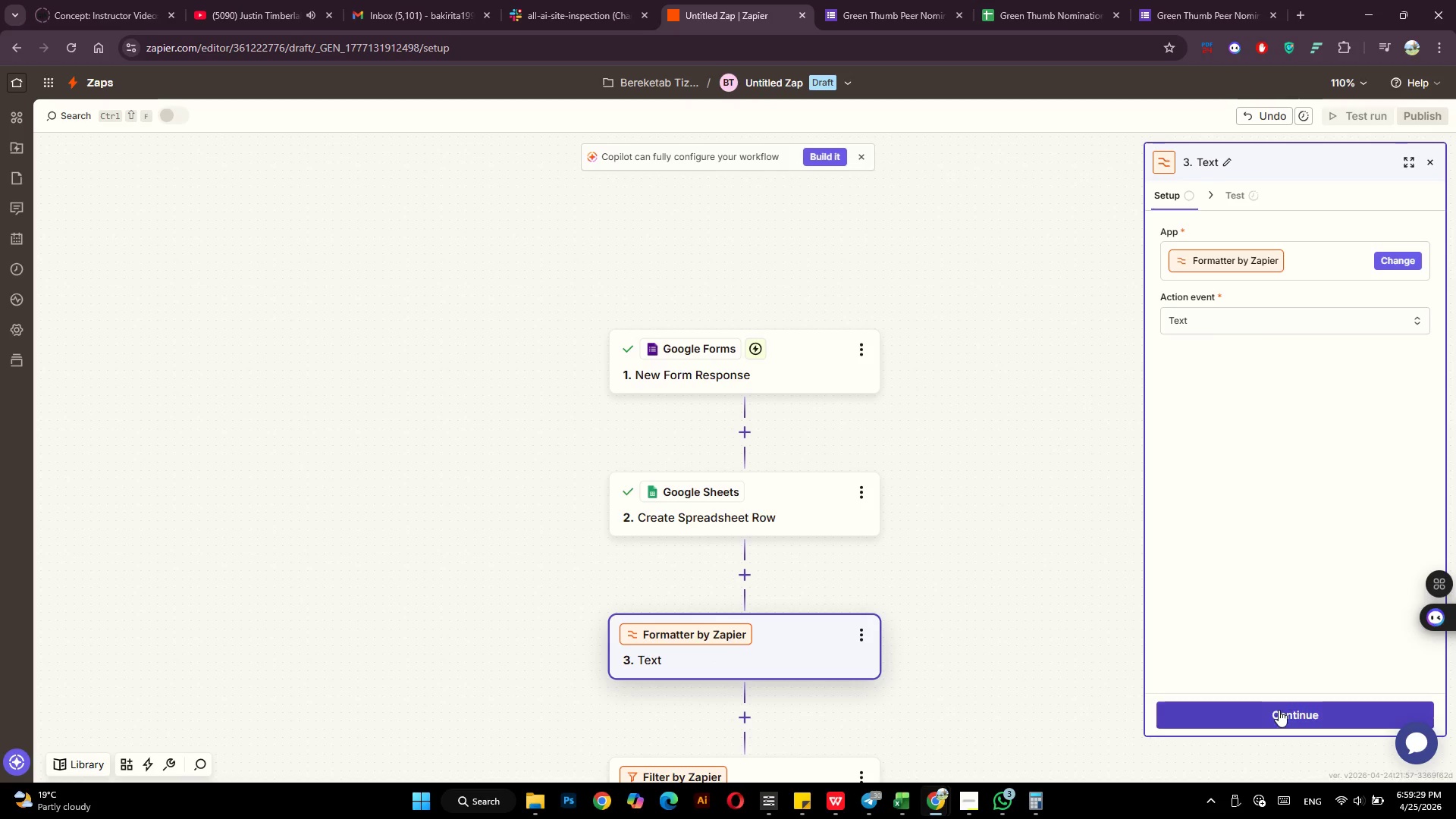 
left_click([1272, 719])
 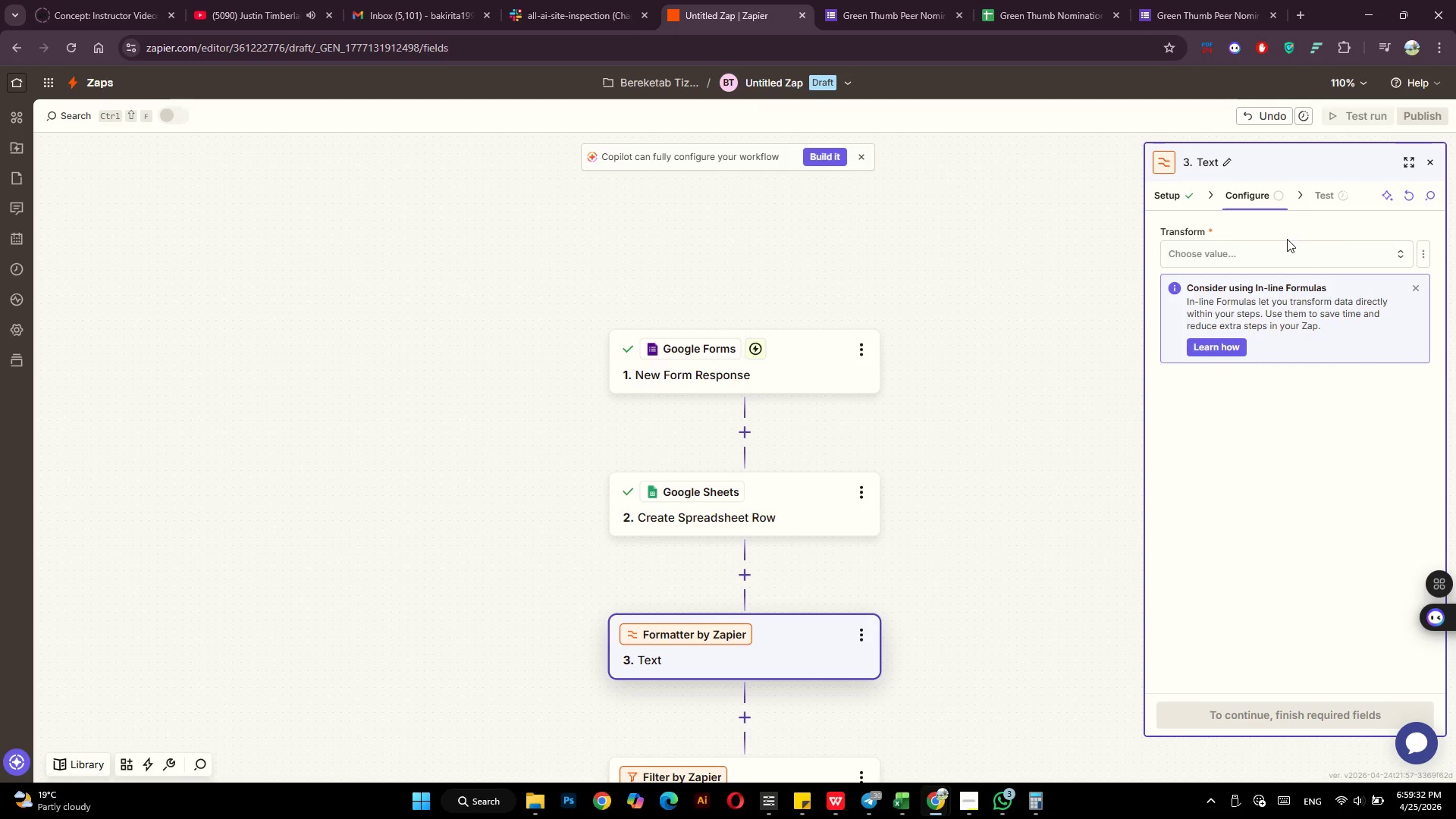 
left_click([1284, 243])
 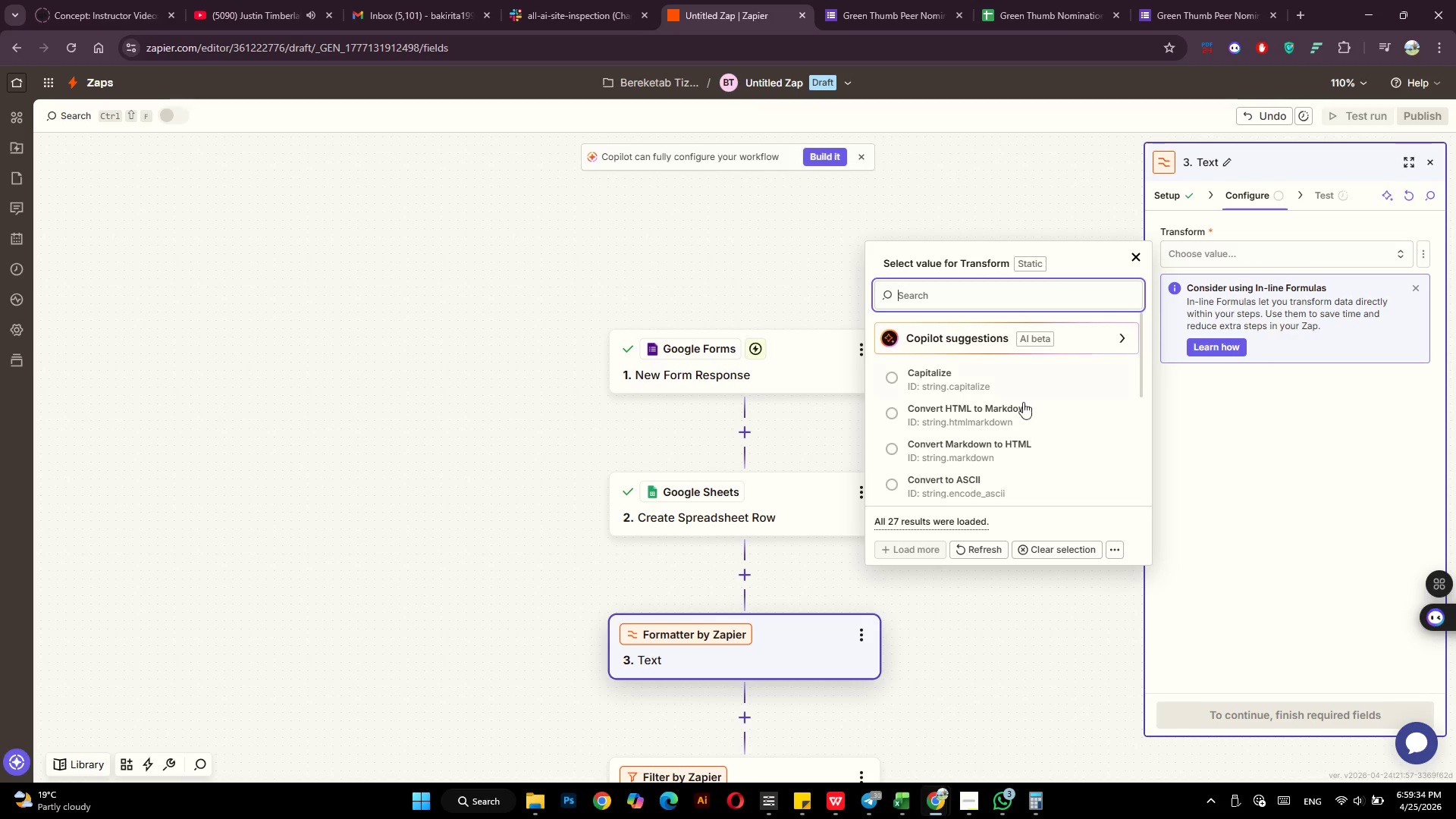 
scroll: coordinate [1016, 413], scroll_direction: down, amount: 1.0
 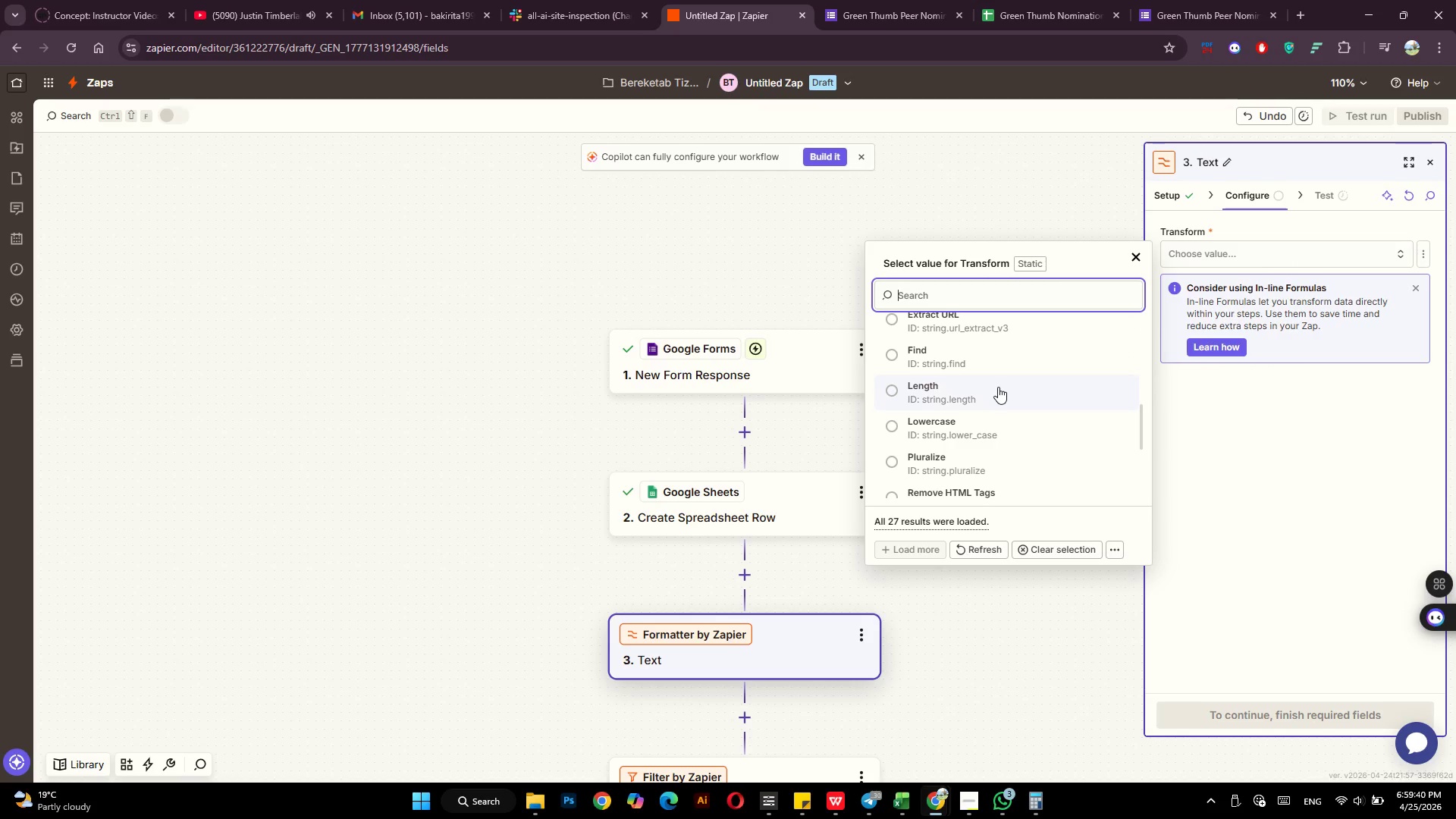 
wait(5.91)
 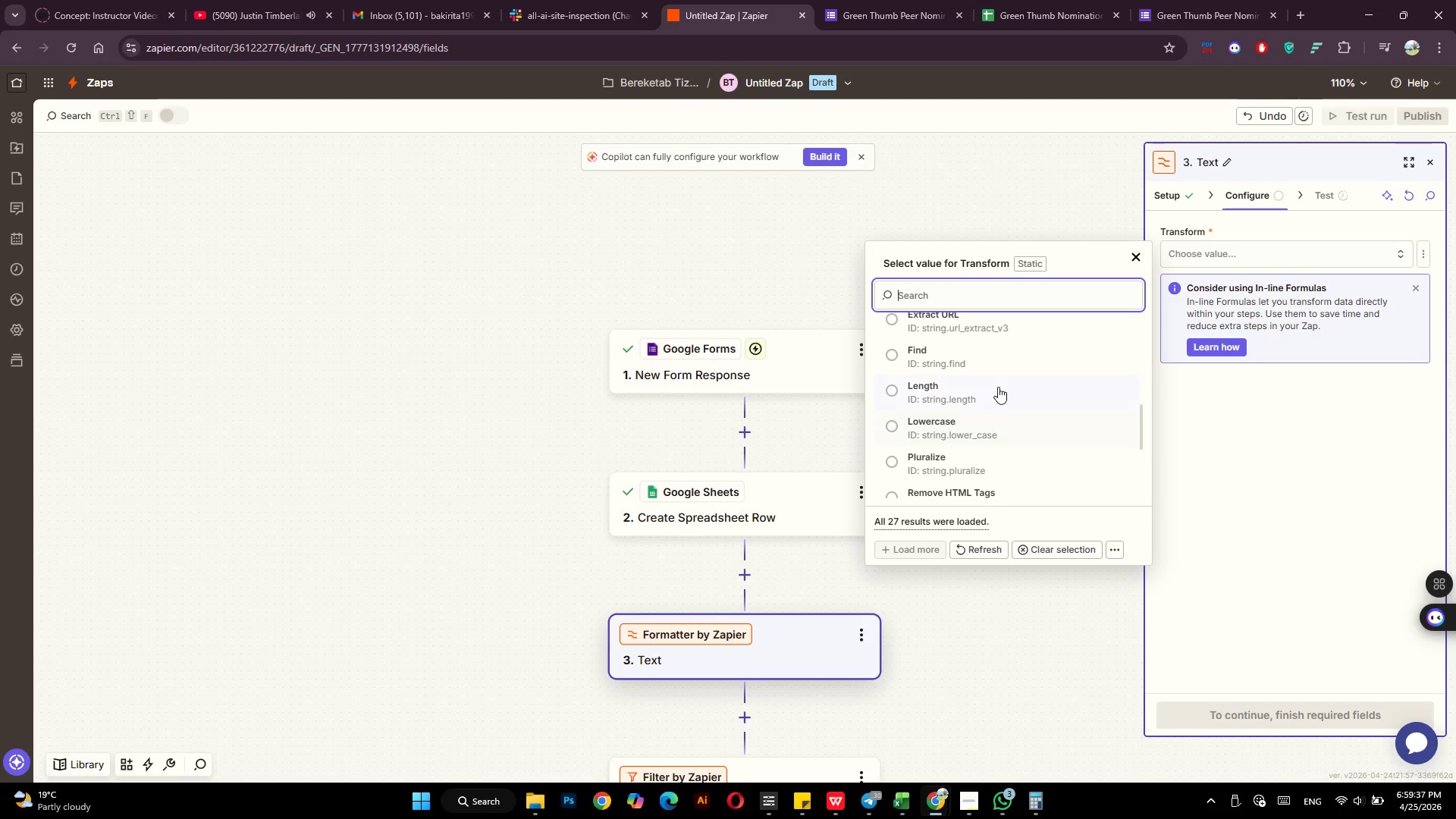 
left_click([998, 387])
 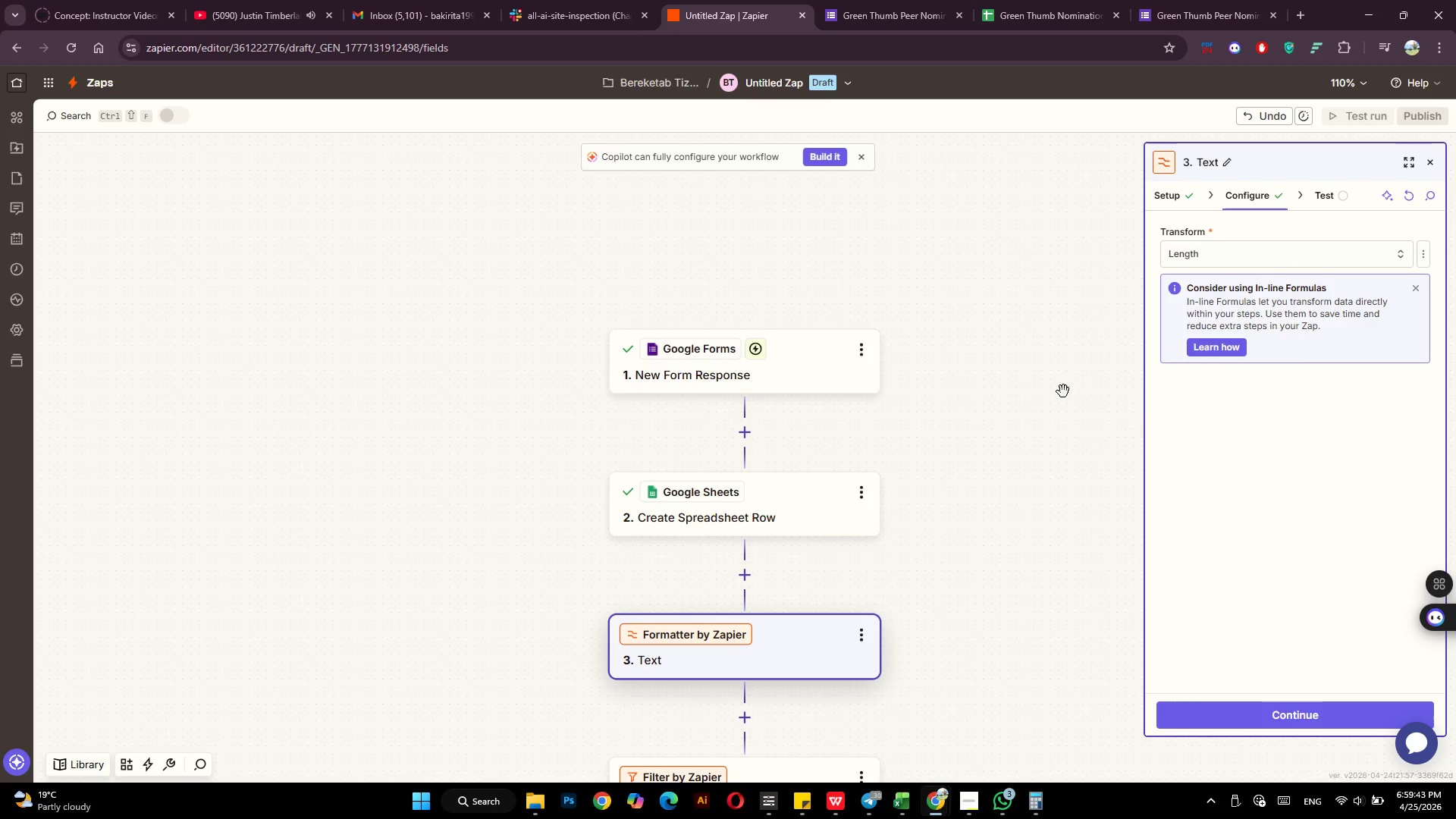 
mouse_move([1203, 444])
 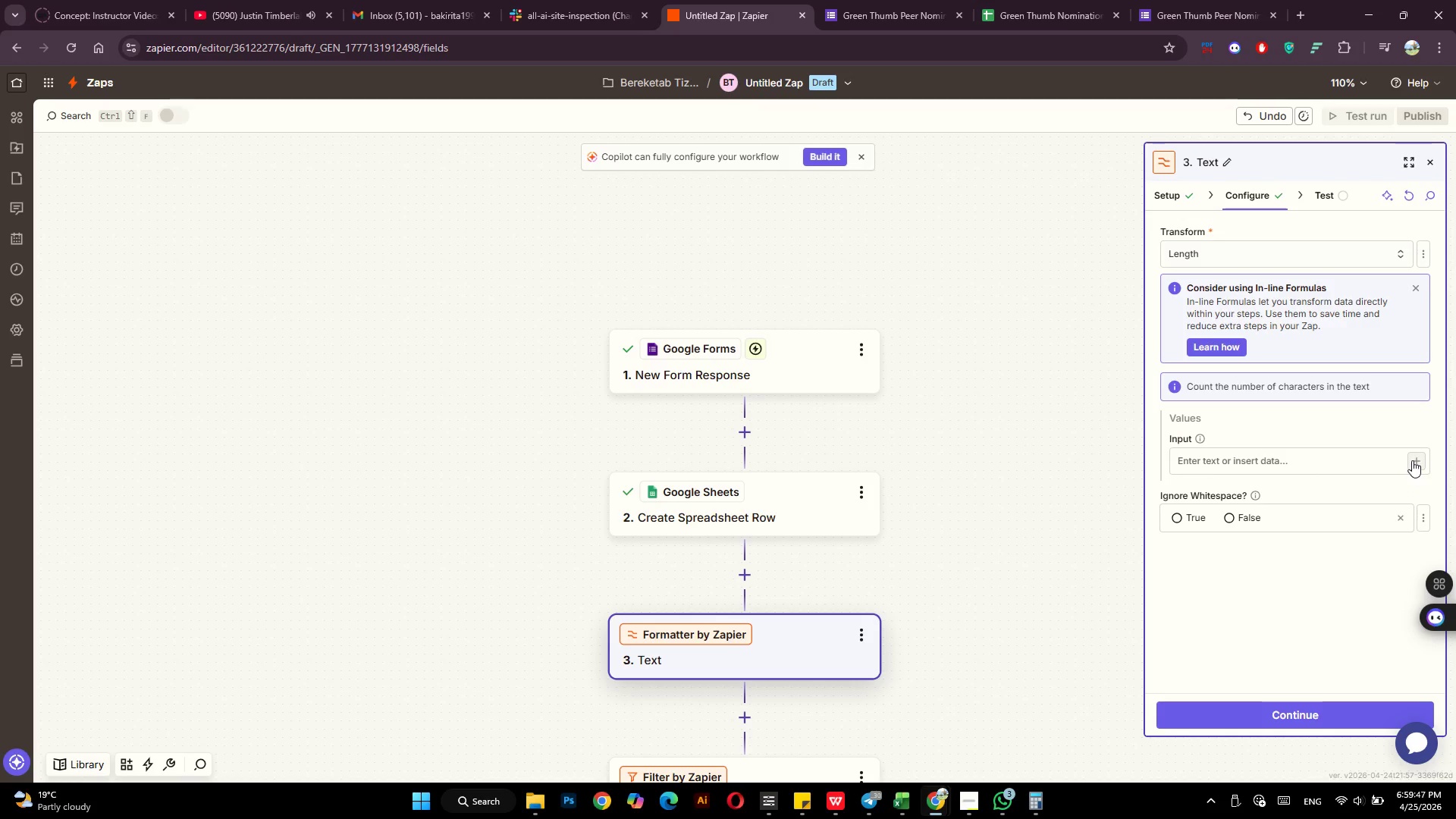 
left_click([1412, 460])
 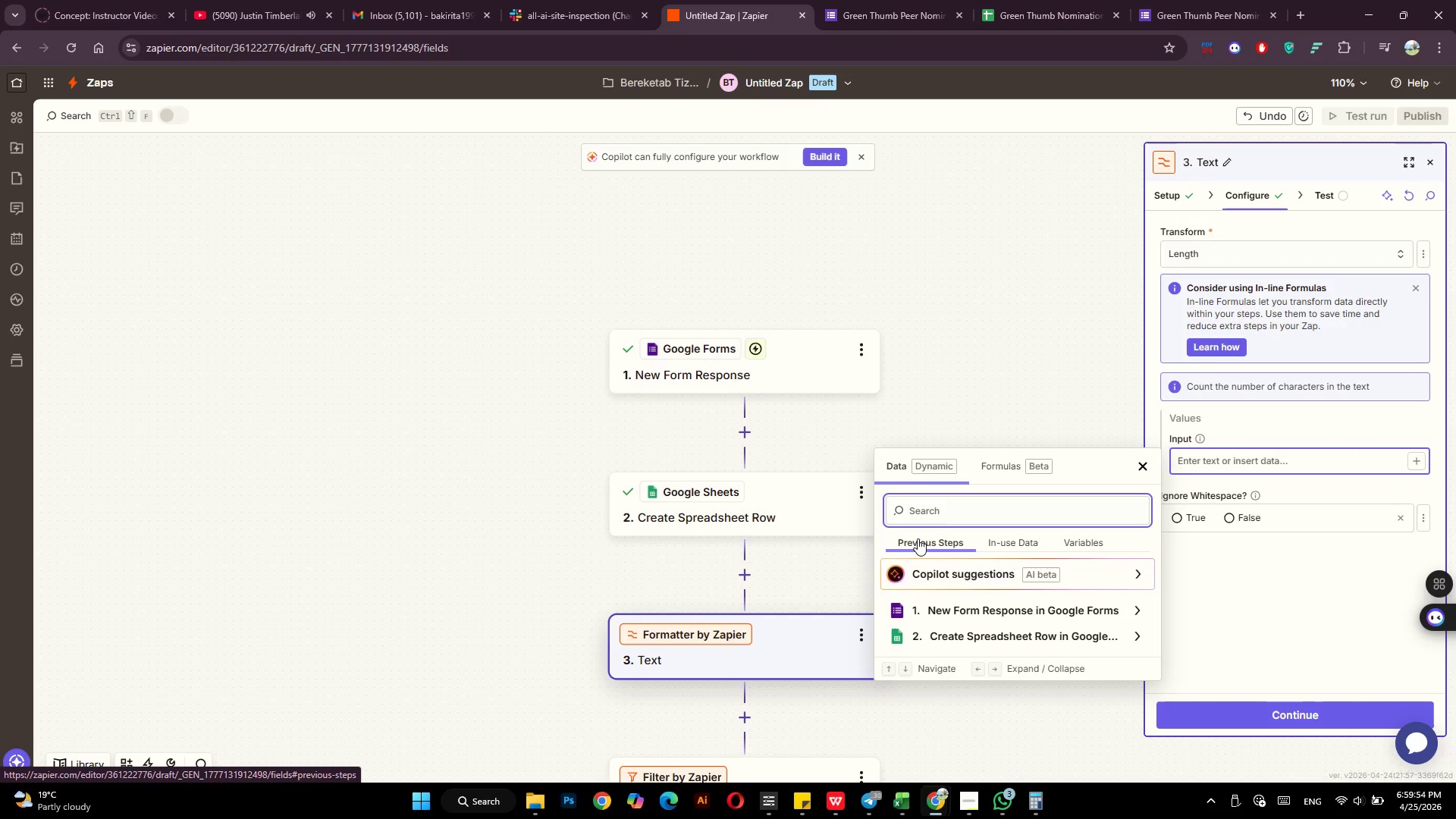 
wait(11.23)
 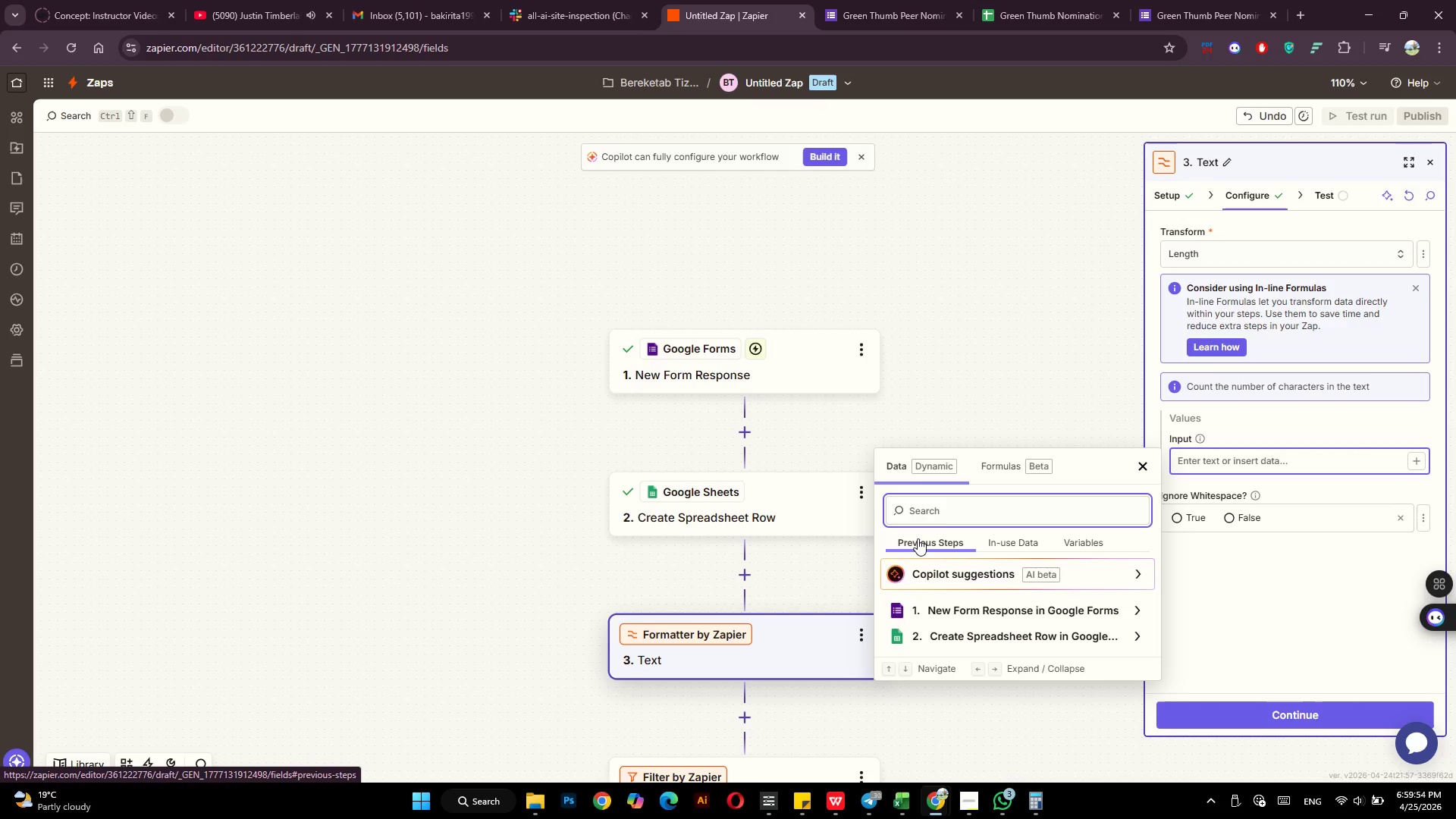 
left_click([1015, 604])
 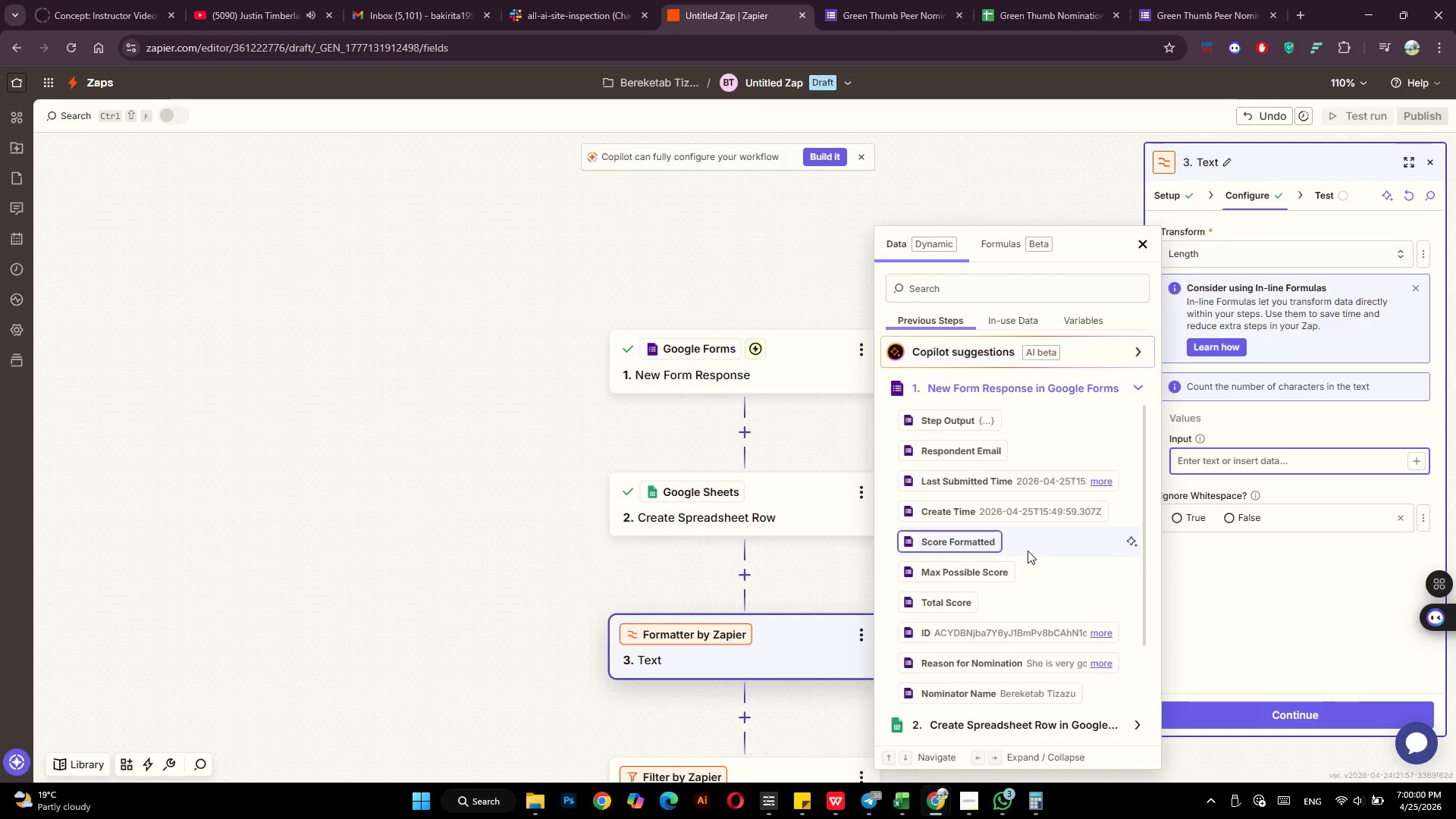 
scroll: coordinate [1029, 549], scroll_direction: down, amount: 2.0
 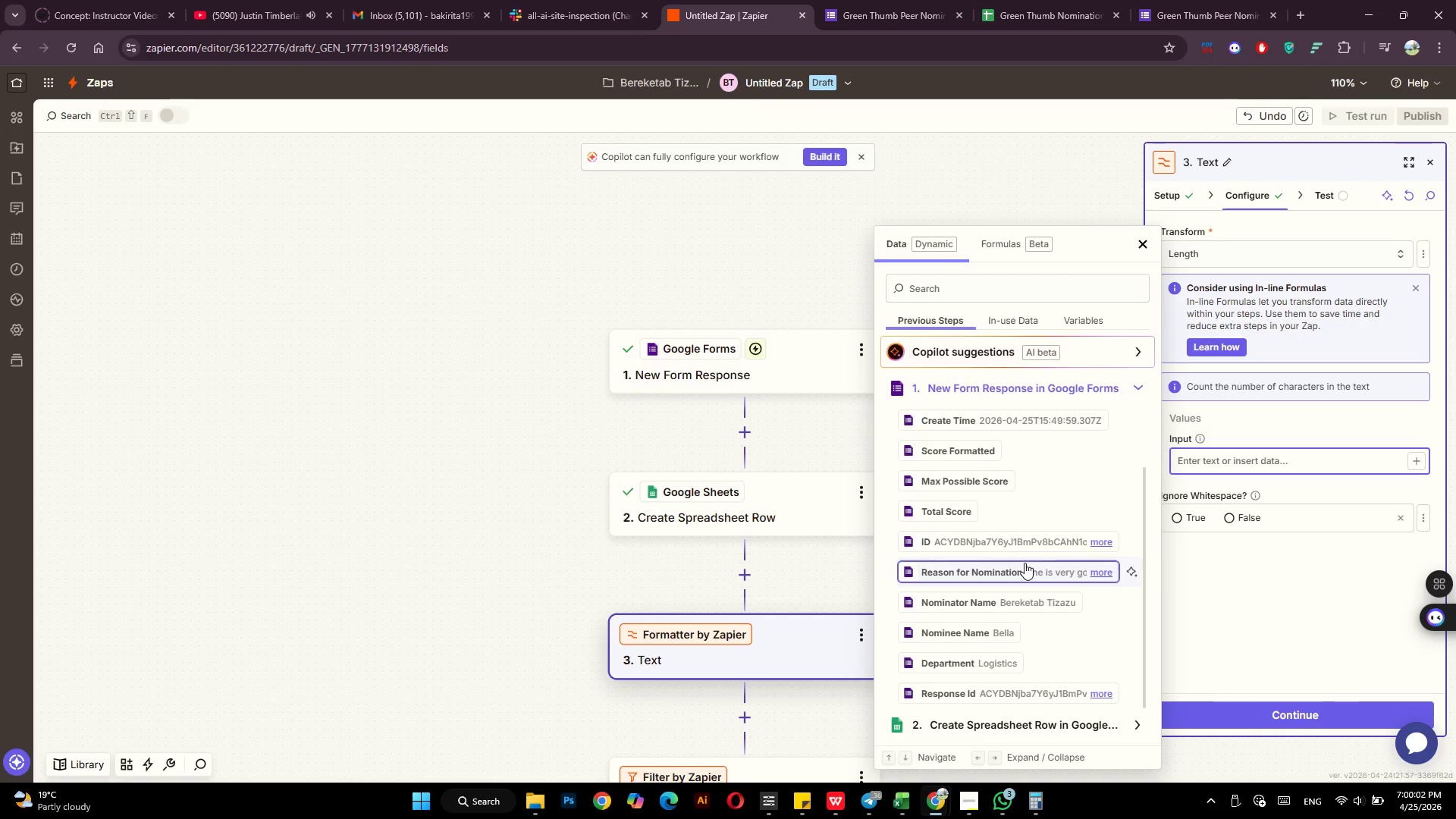 
left_click([1025, 563])
 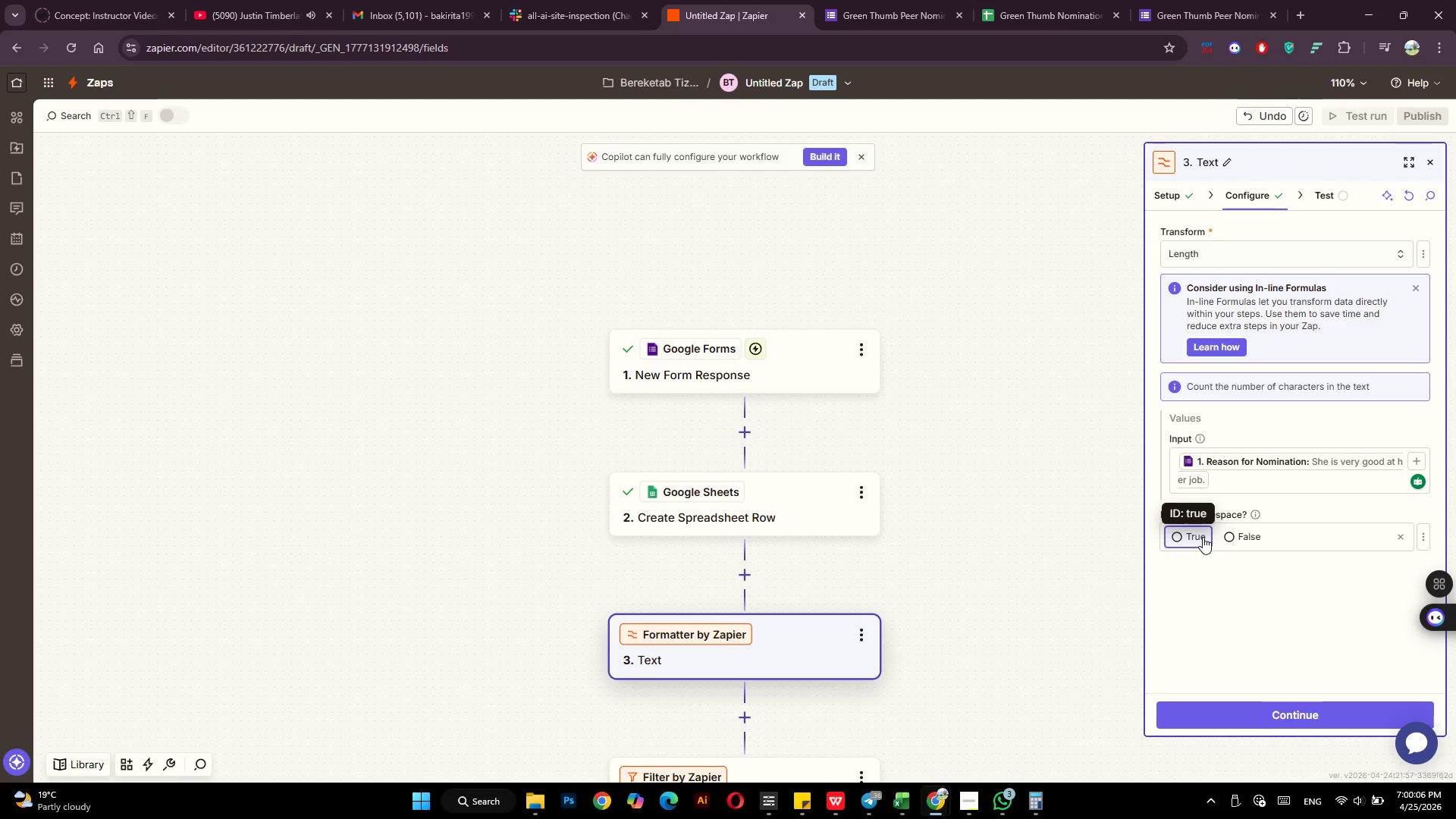 
wait(5.25)
 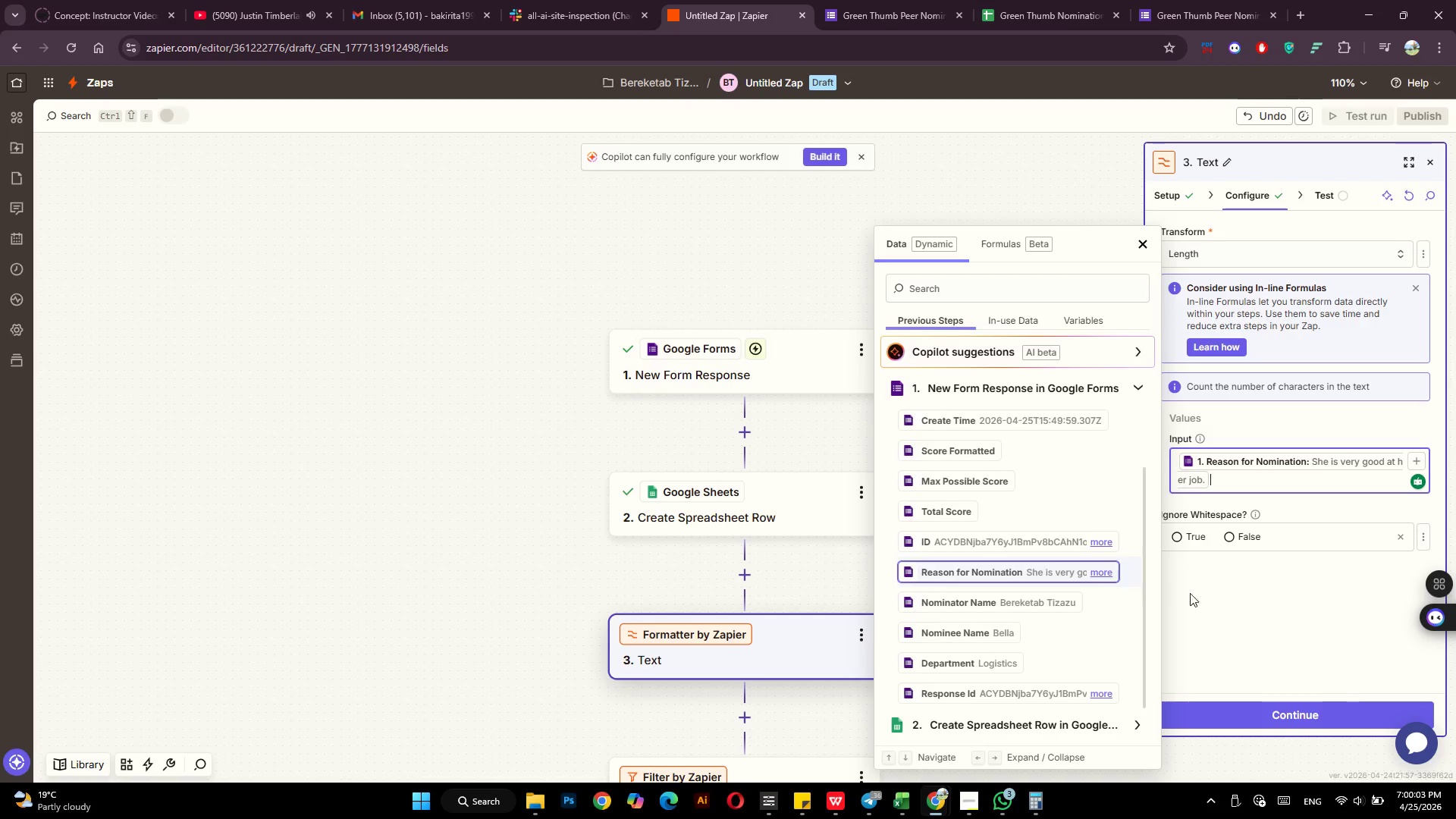 
left_click([1194, 536])
 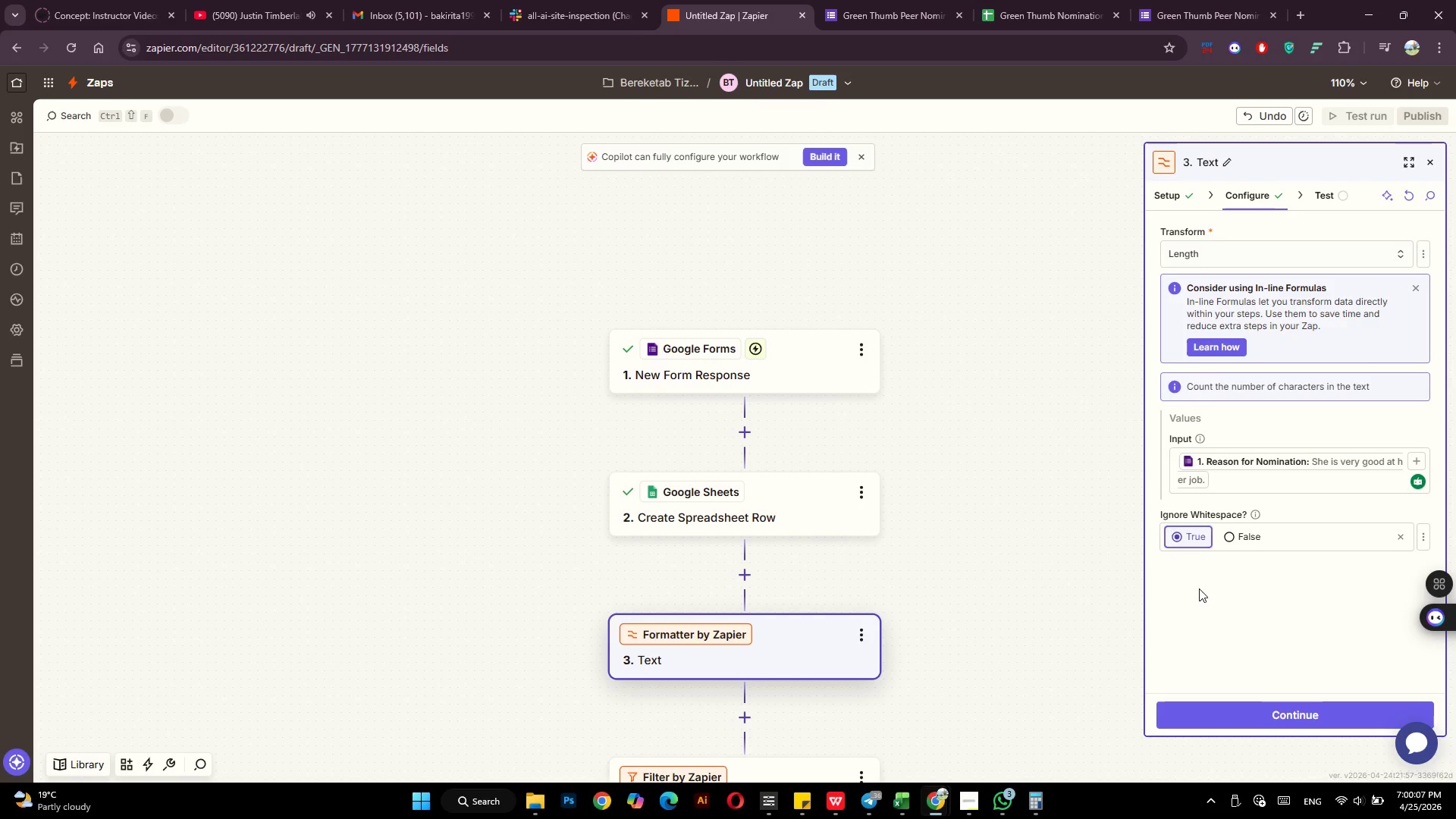 
left_click([1199, 588])
 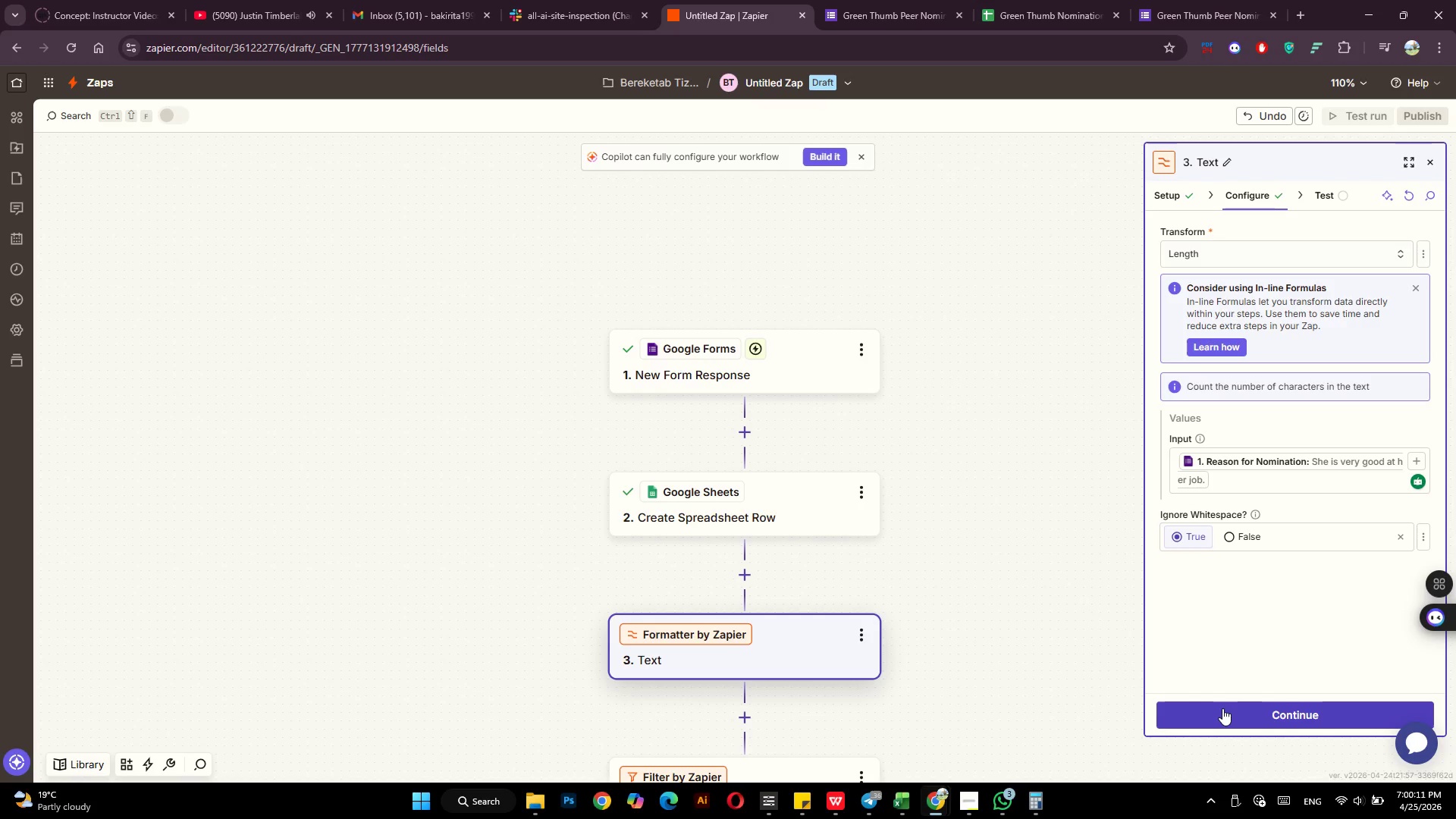 
left_click([1222, 708])
 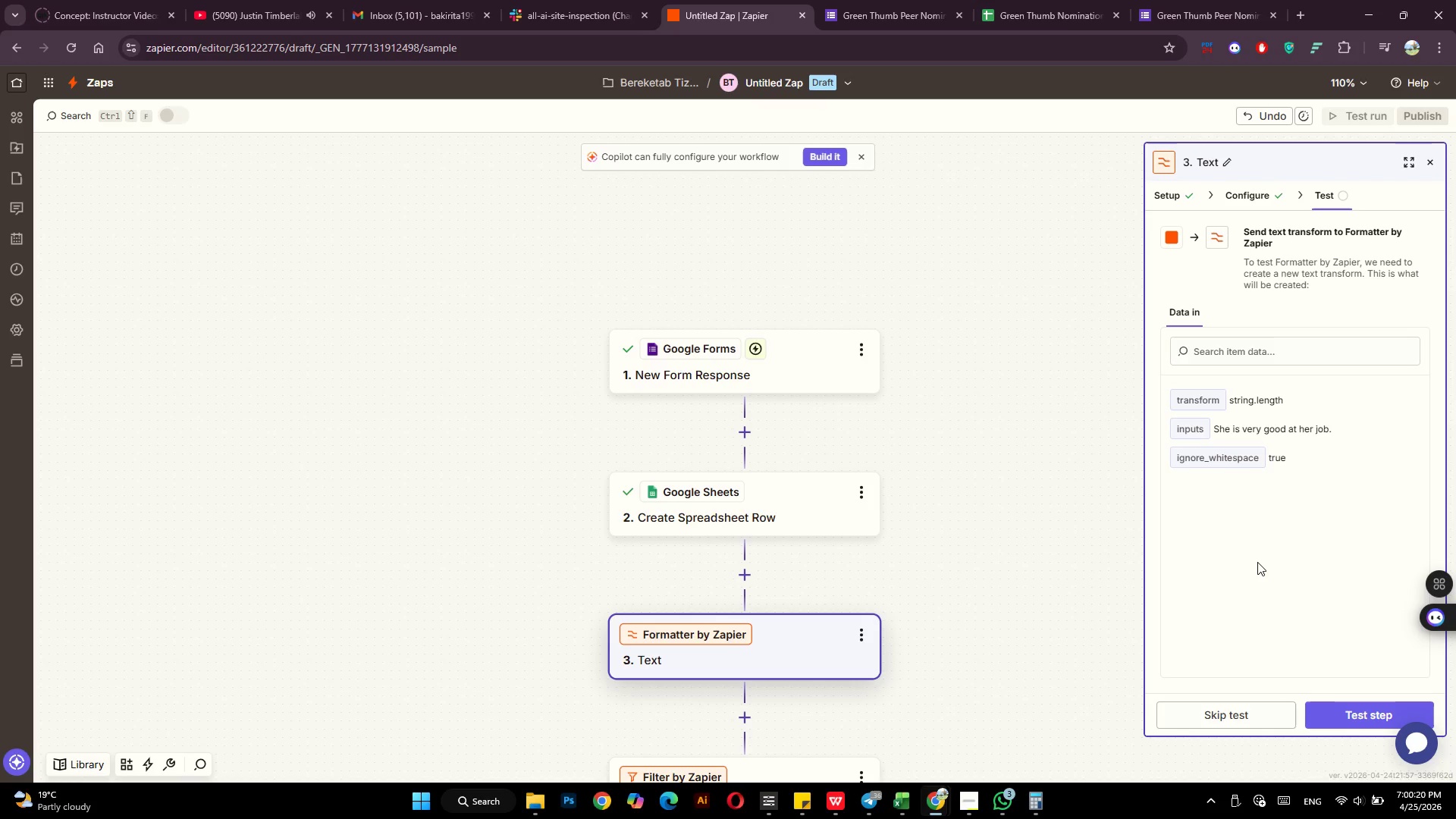 
wait(13.0)
 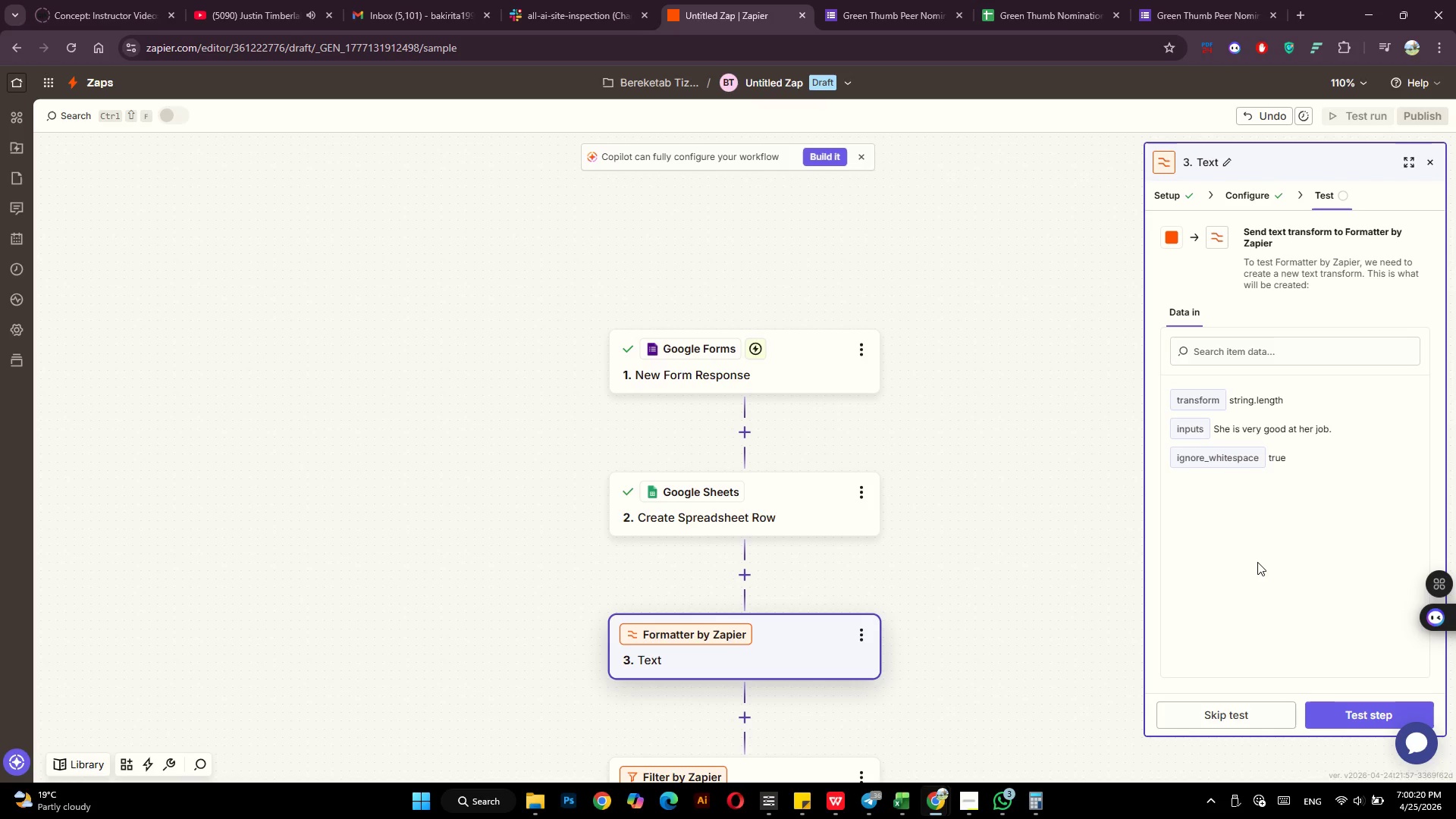 
scroll: coordinate [770, 654], scroll_direction: down, amount: 2.0
 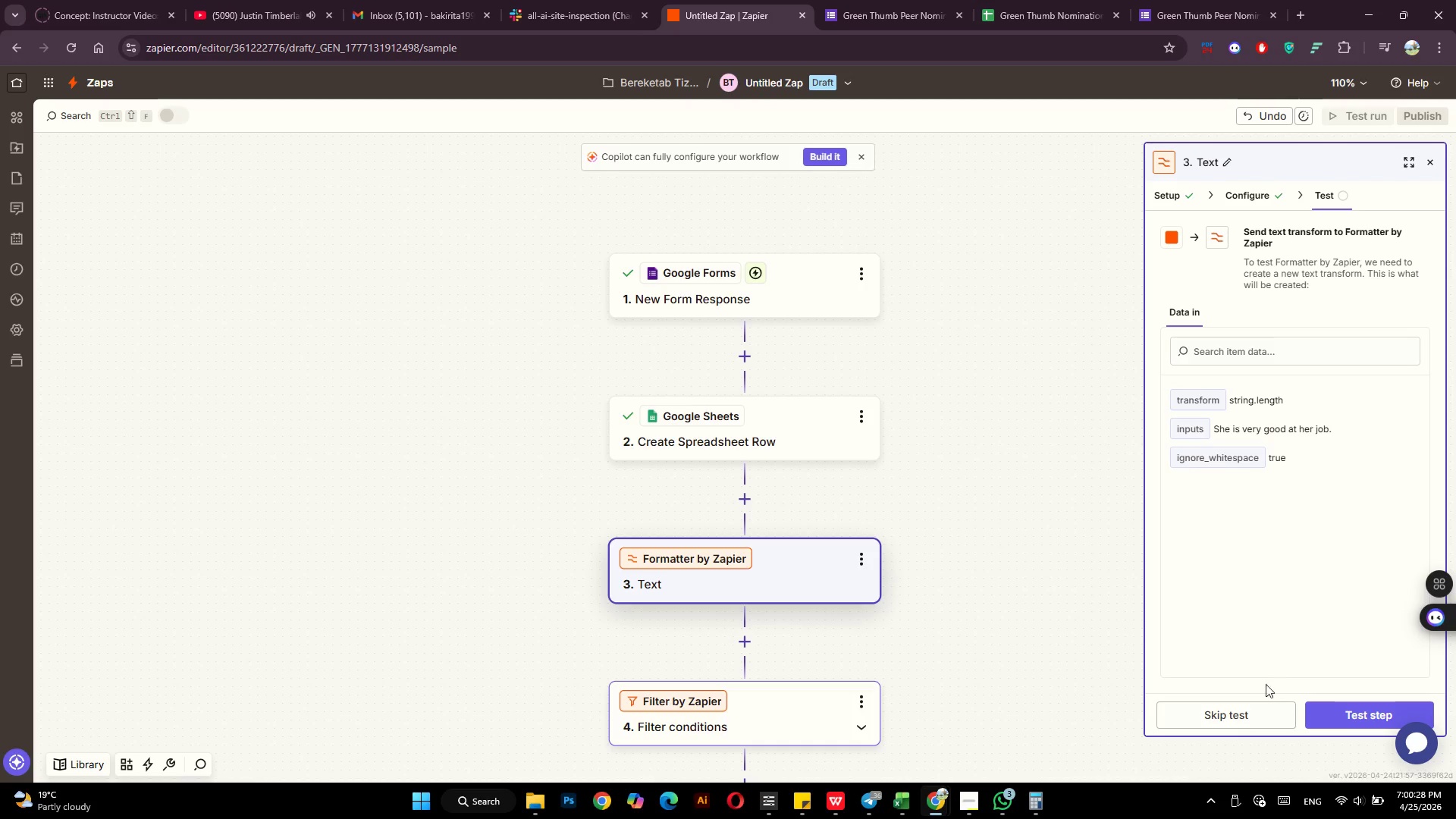 
left_click([1344, 714])
 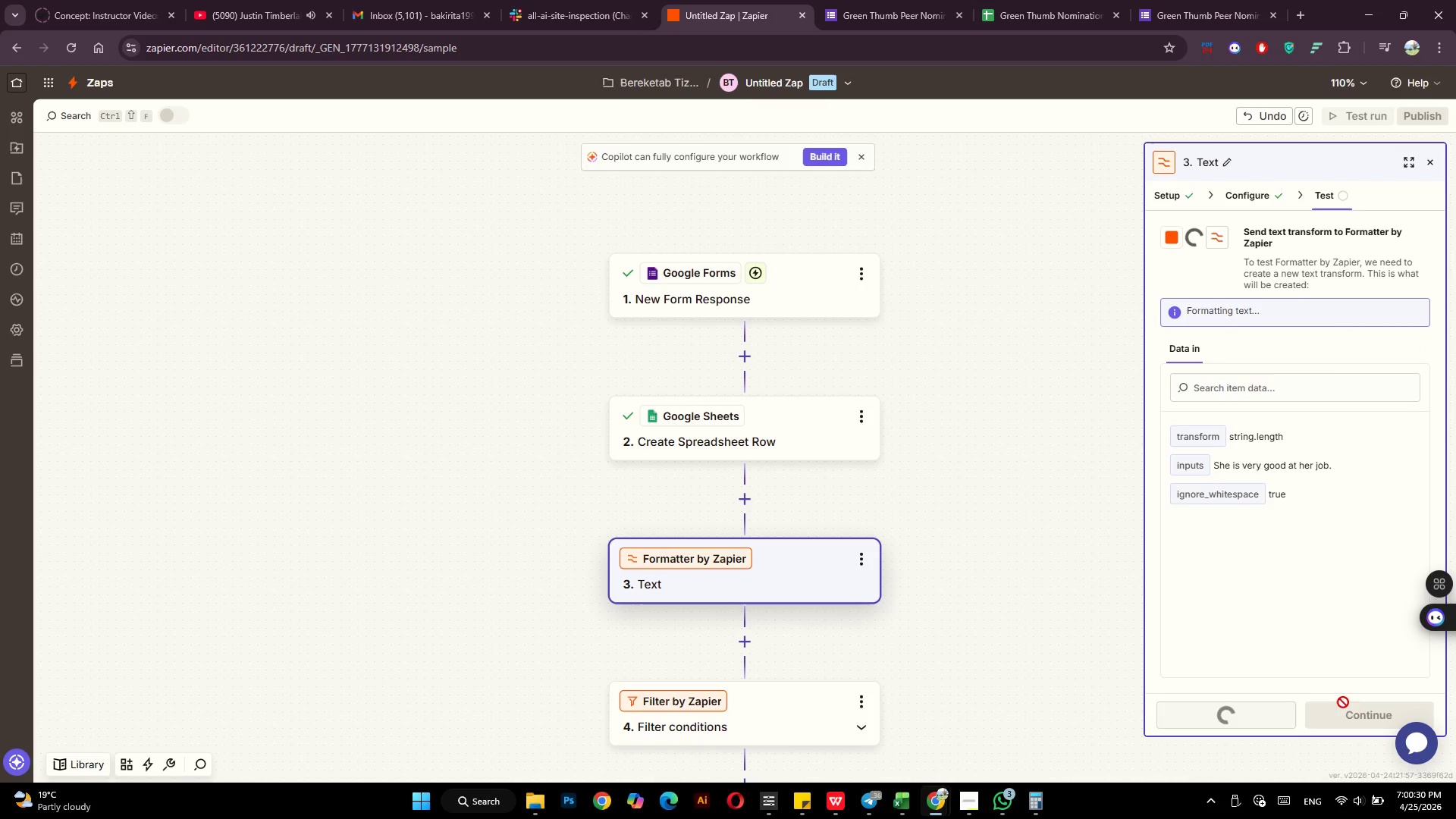 
mouse_move([1335, 638])
 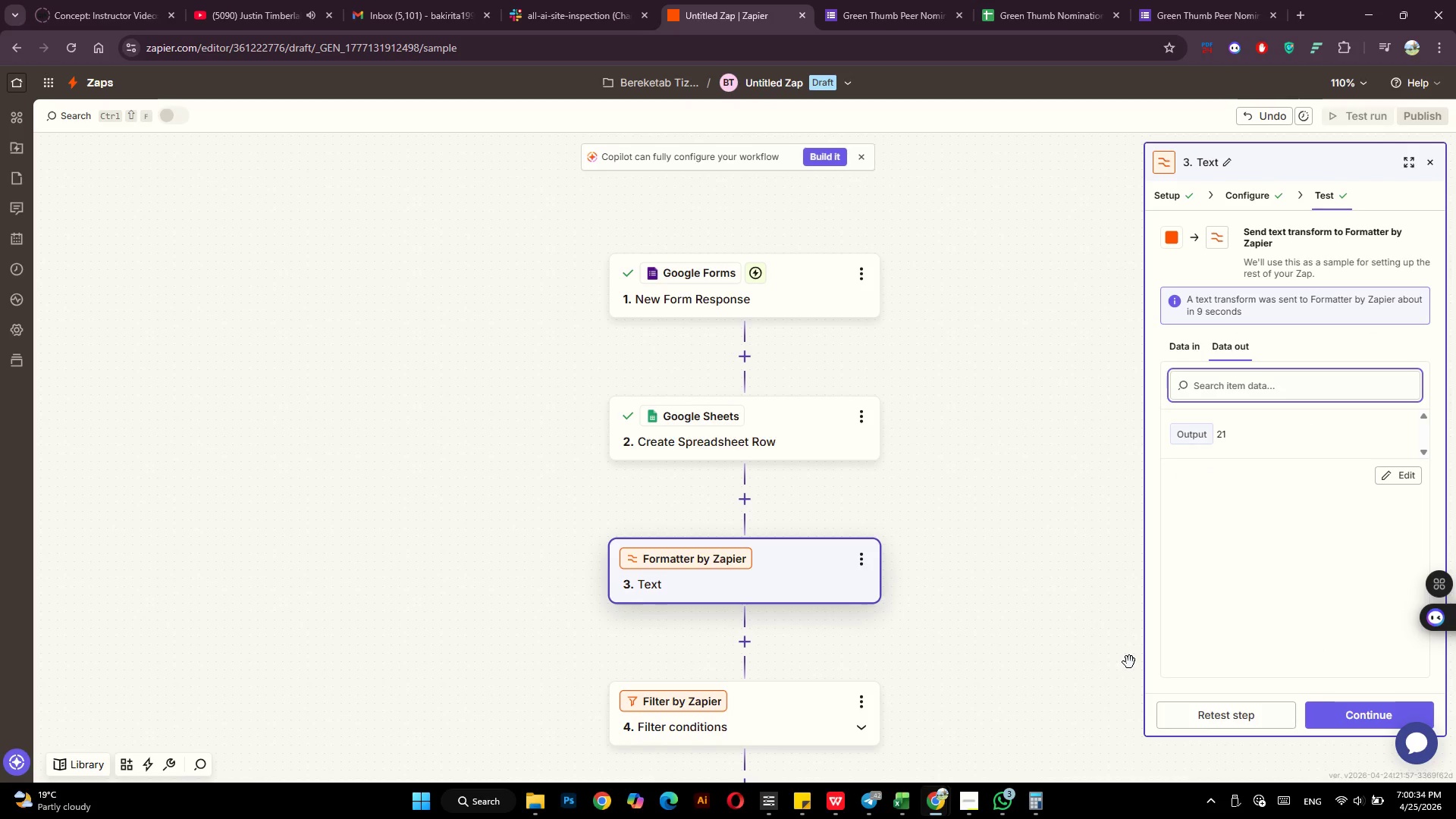 
scroll: coordinate [1128, 662], scroll_direction: down, amount: 4.0
 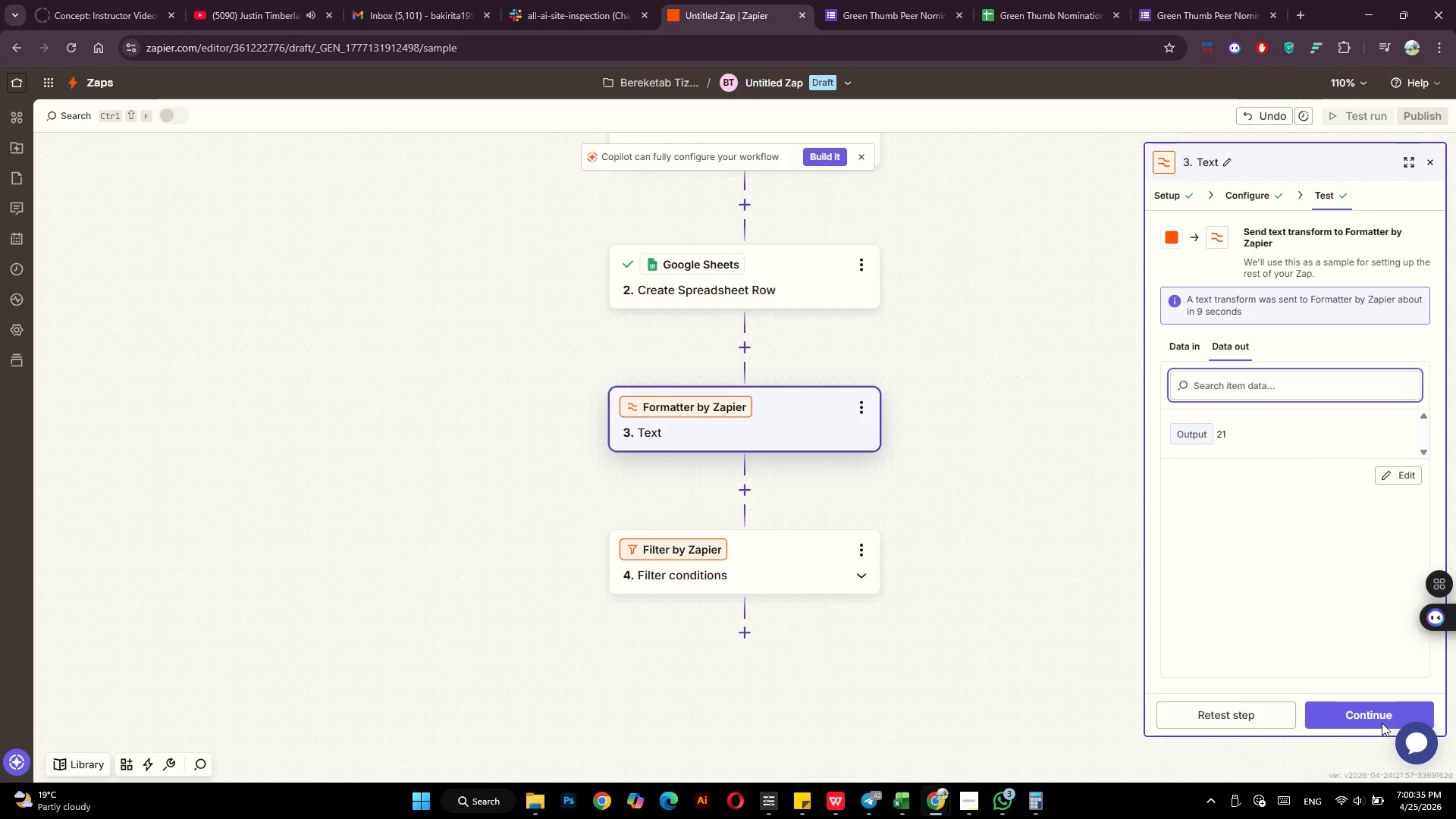 
left_click([1375, 714])
 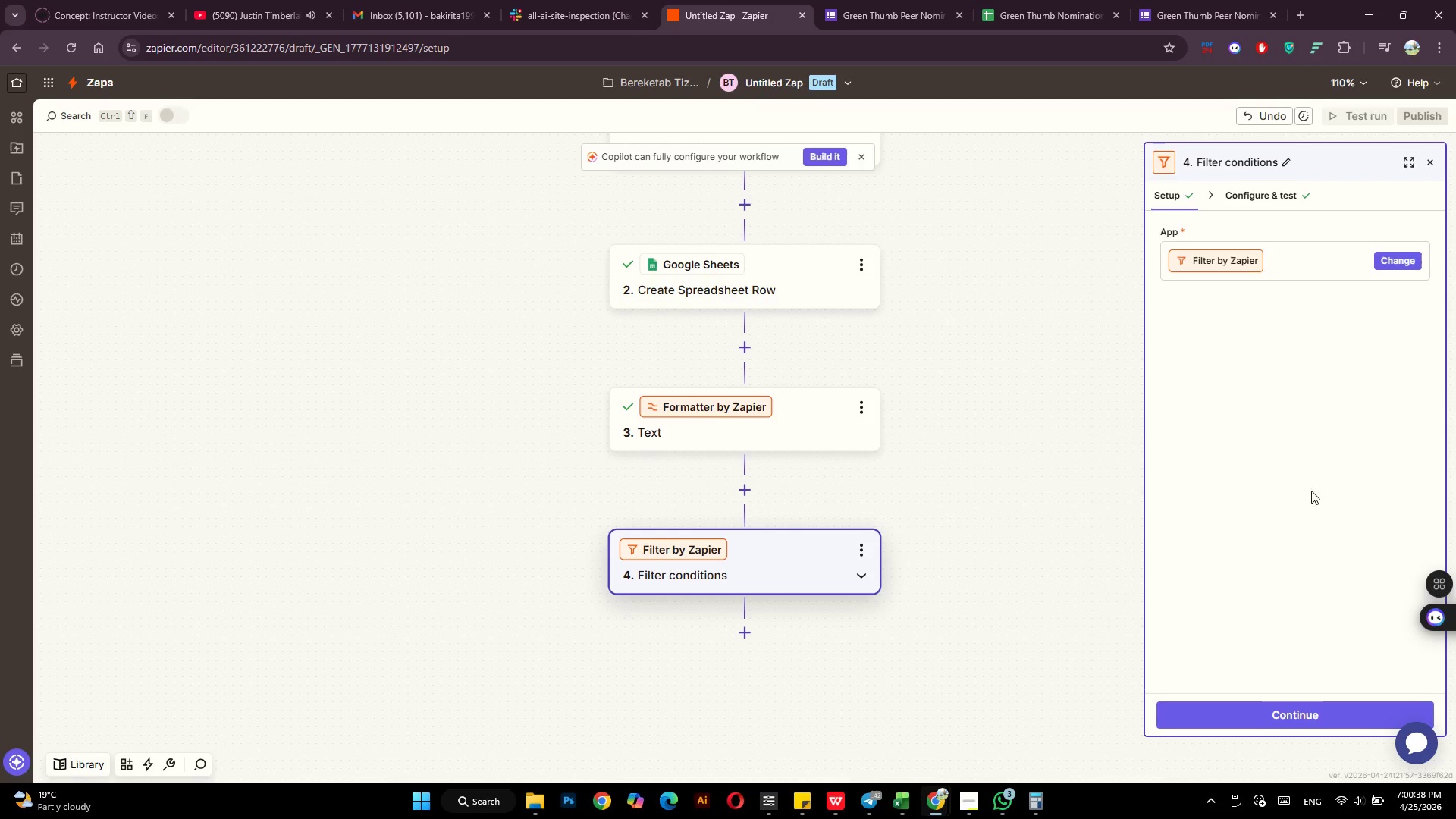 
left_click([1222, 711])
 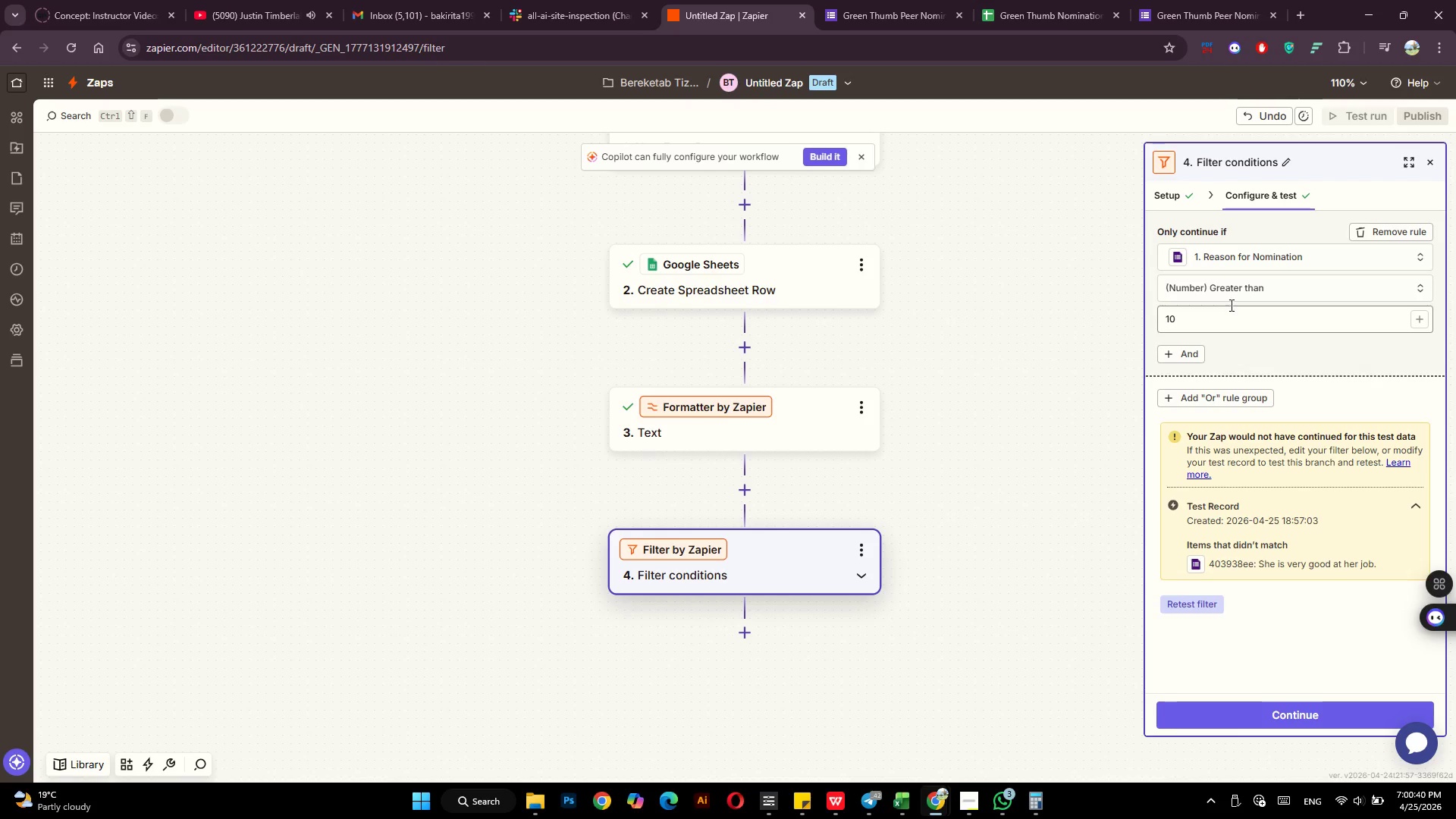 
left_click([1237, 285])
 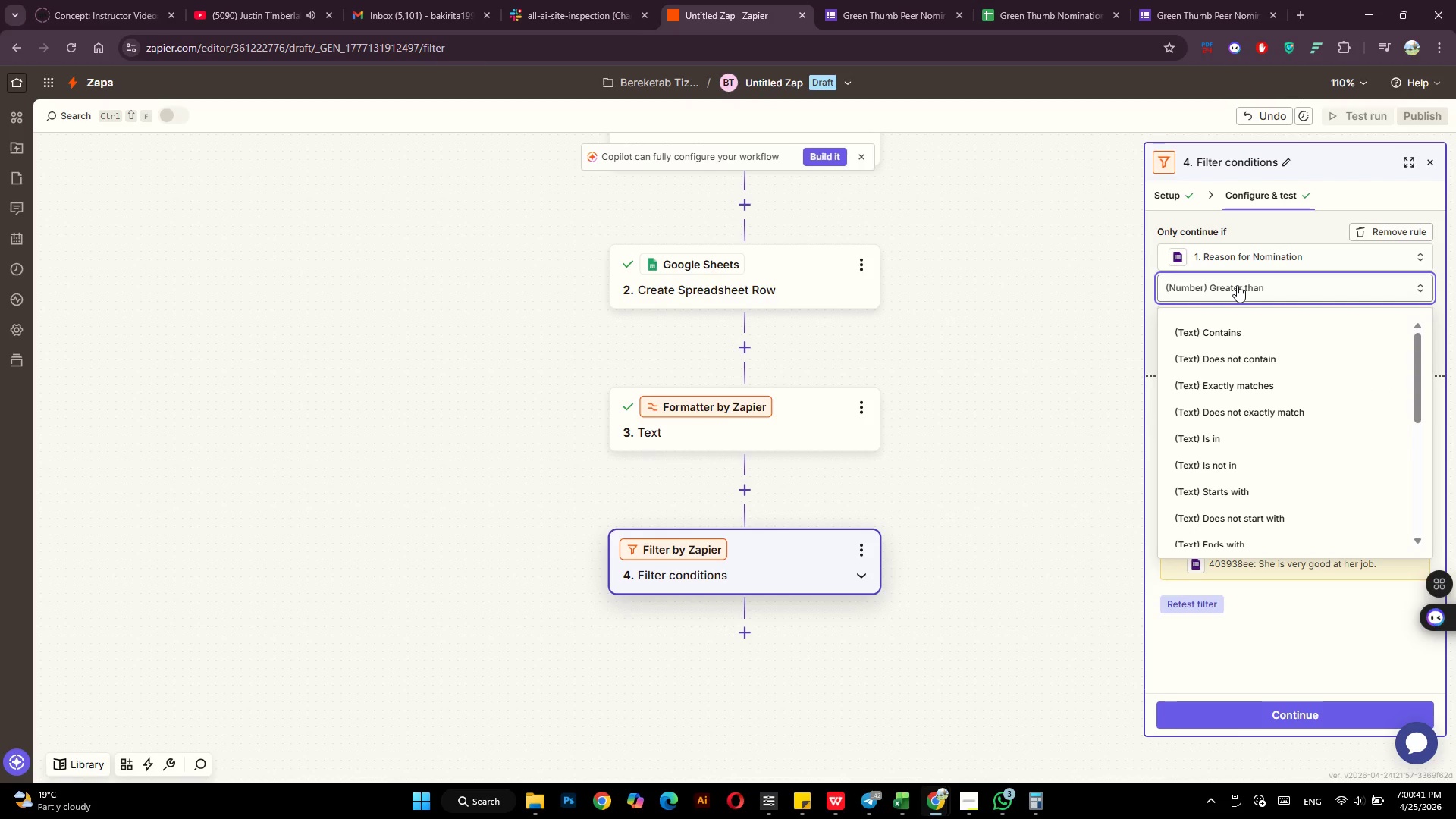 
left_click([1237, 285])
 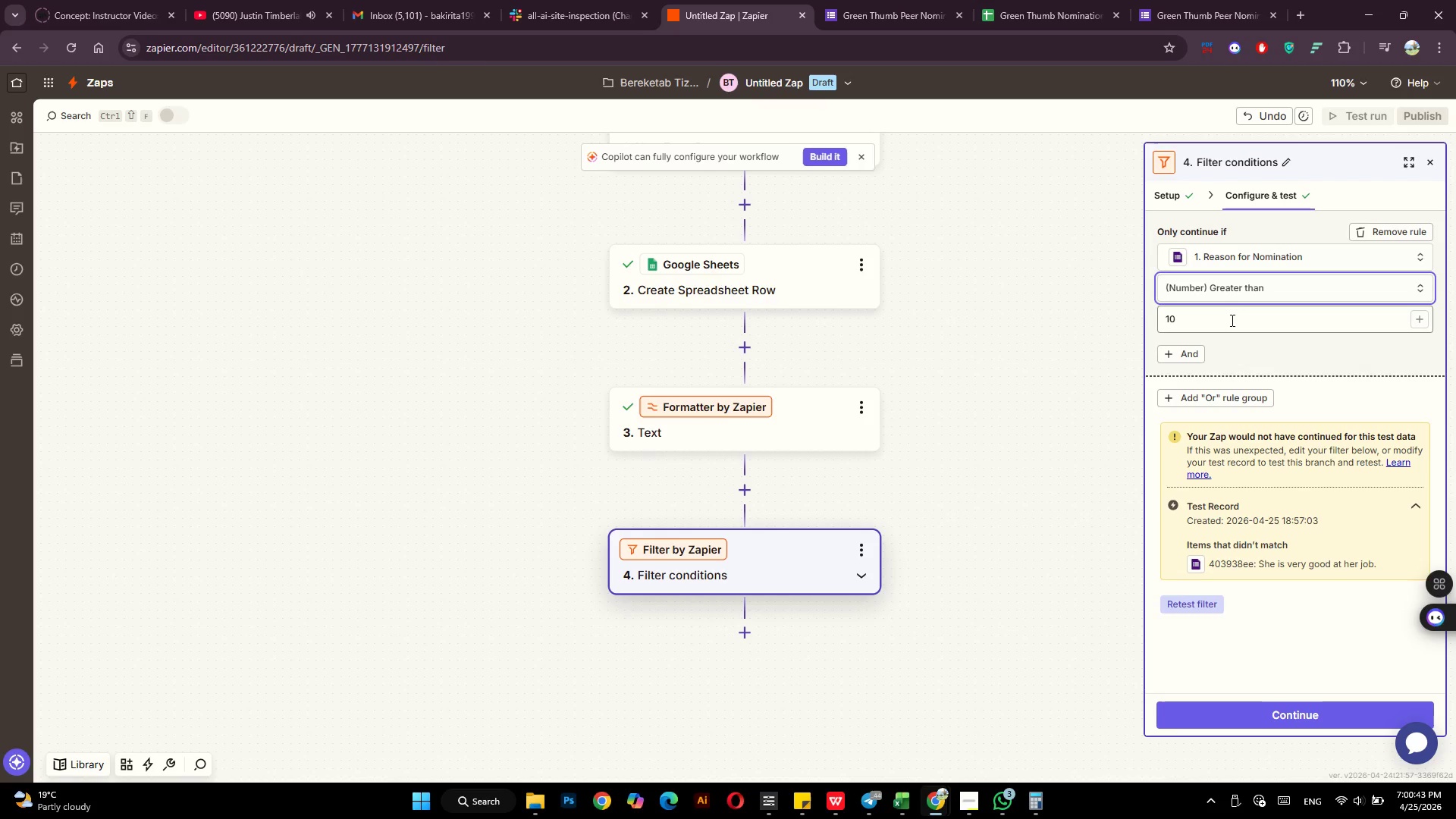 
left_click([1188, 321])
 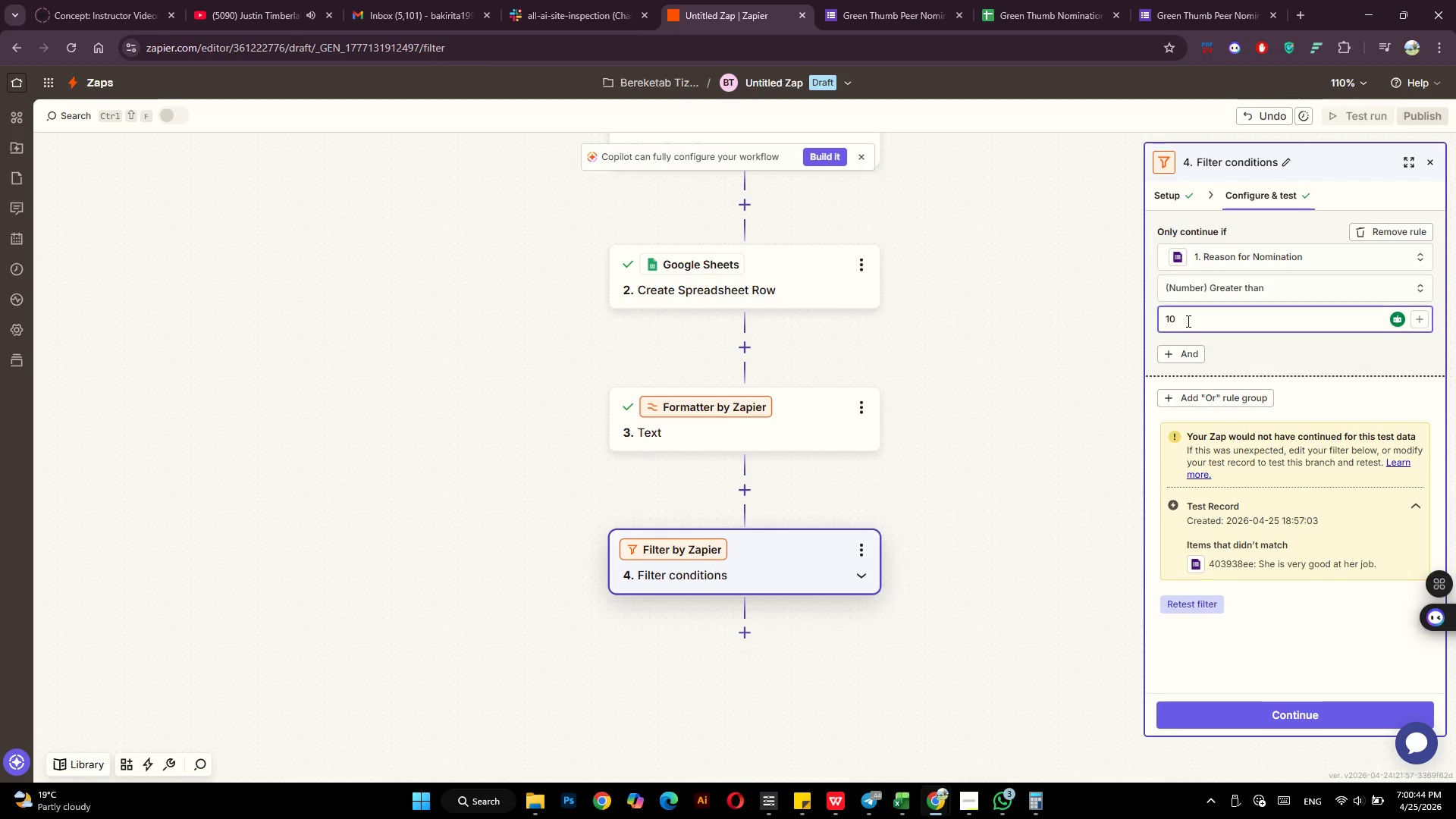 
key(Backspace)
key(Backspace)
type(50)
 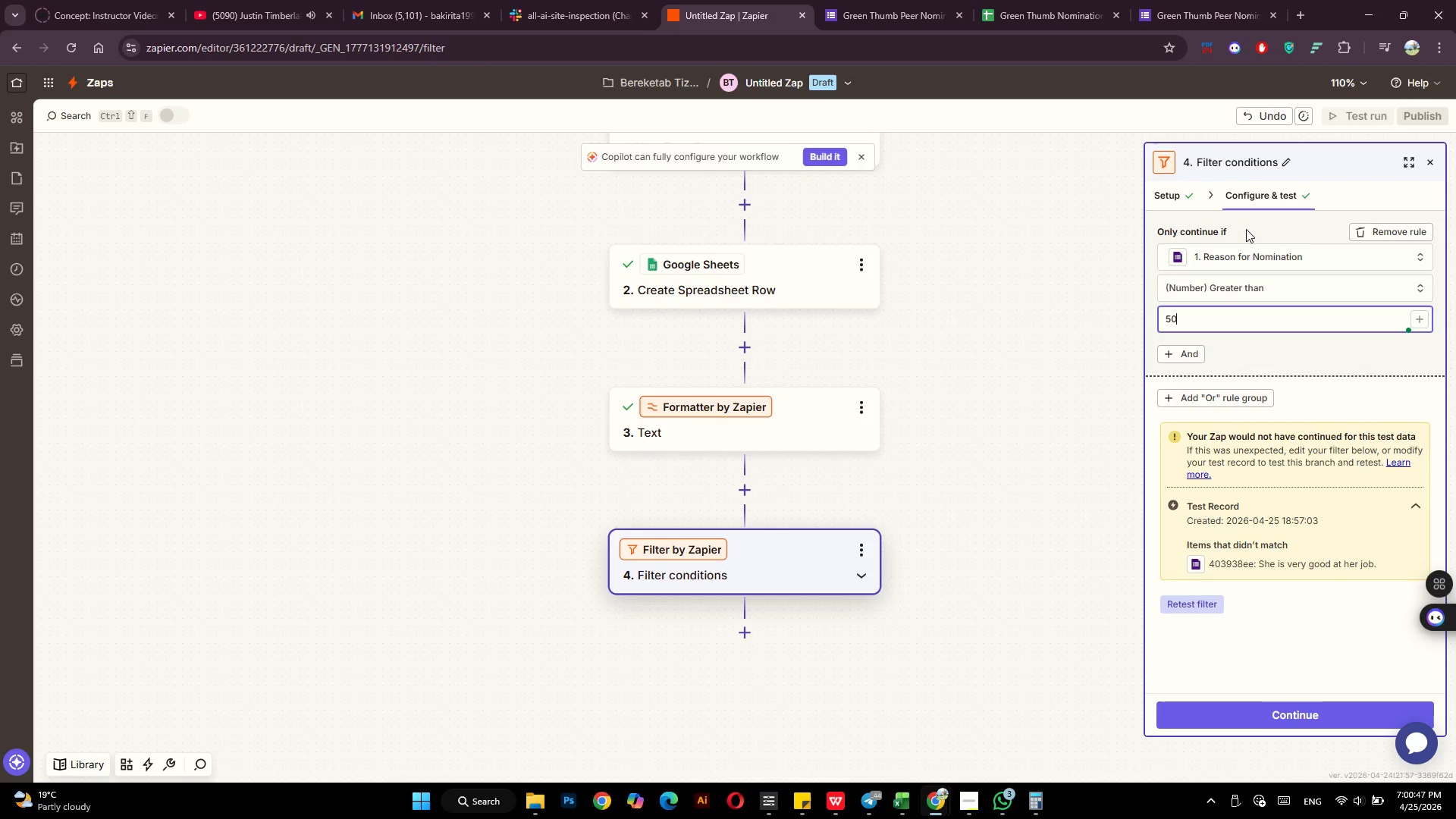 
left_click([1250, 253])
 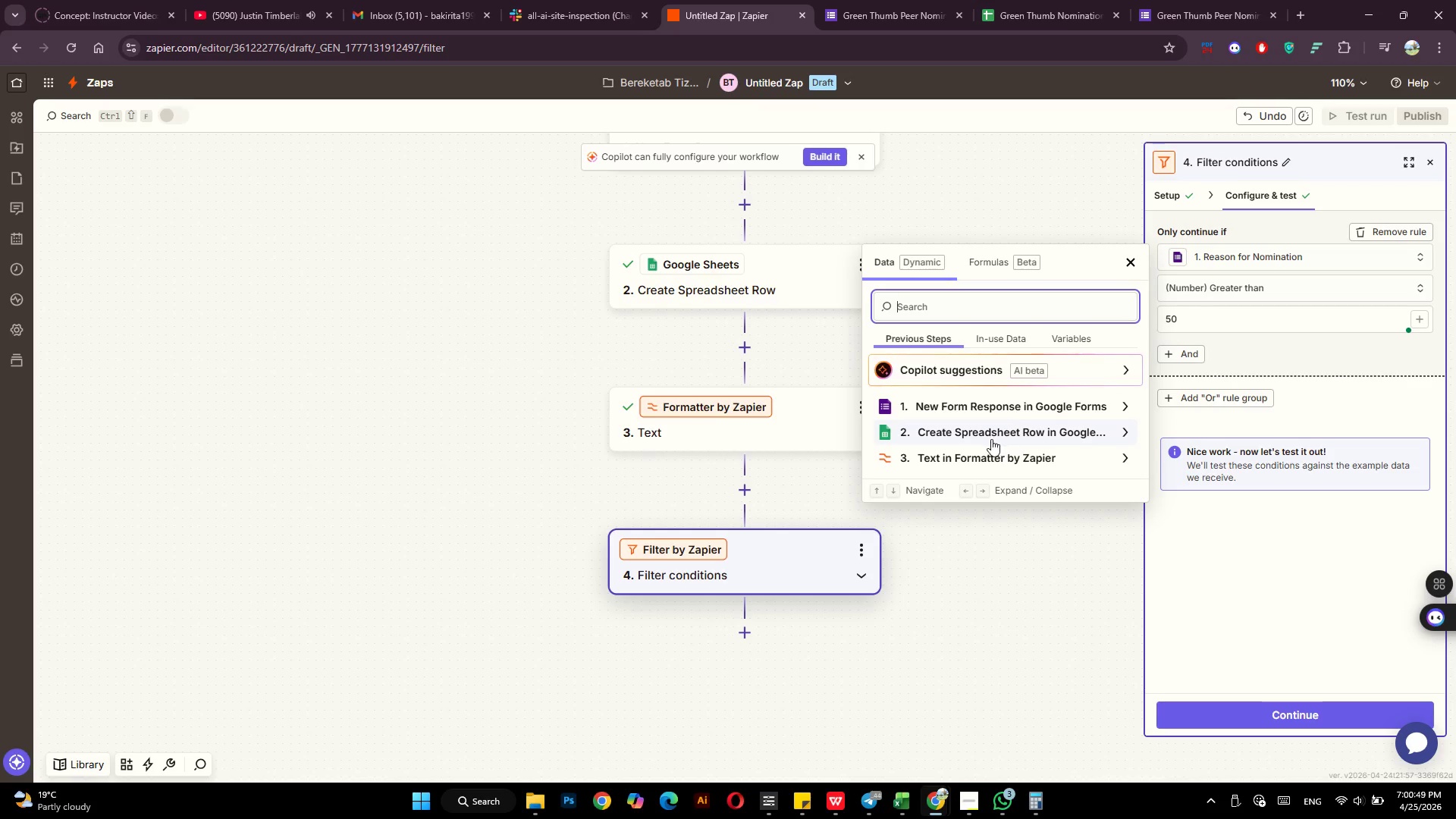 
left_click([982, 450])
 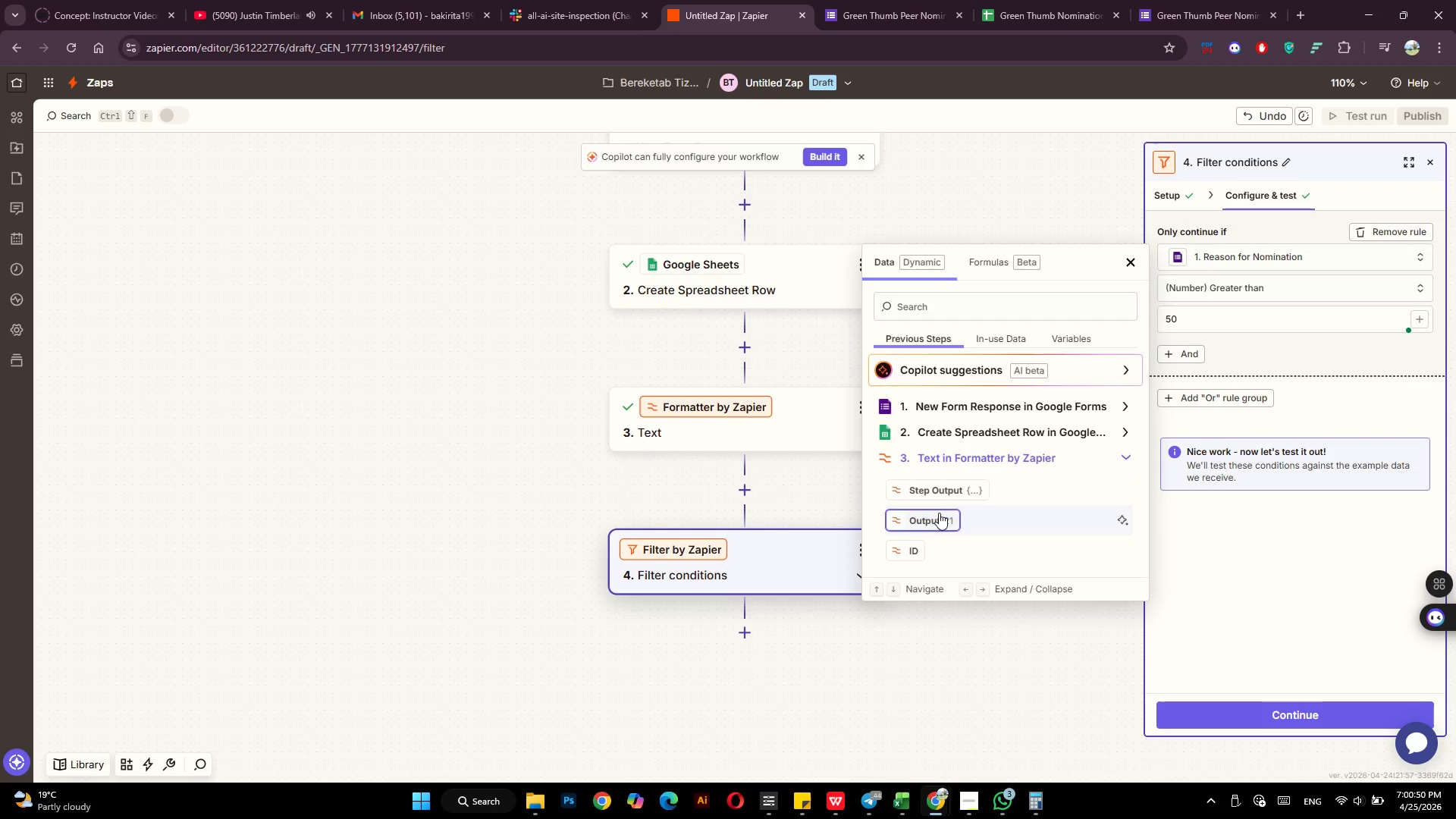 
left_click([935, 516])
 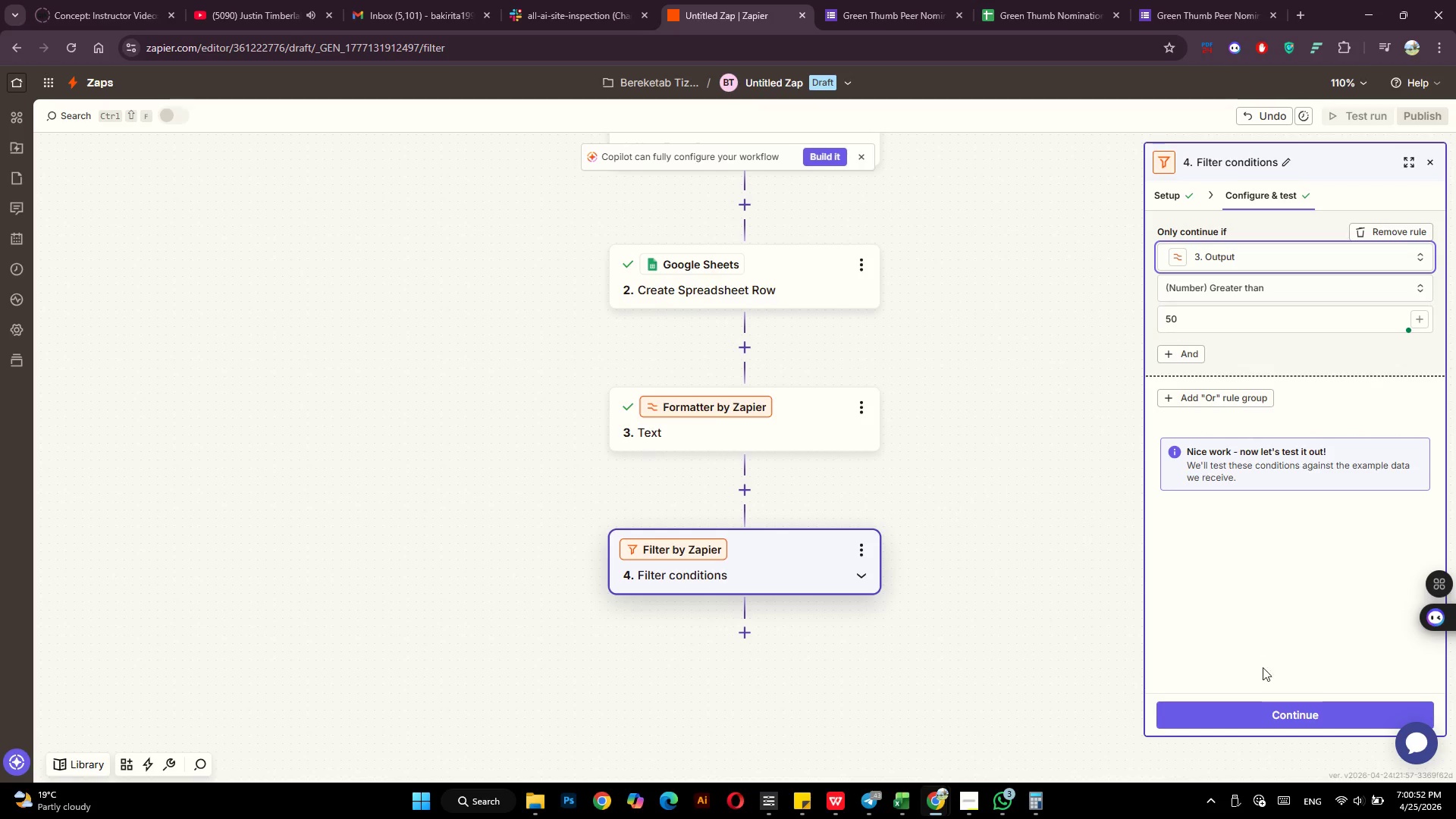 
left_click([1263, 711])
 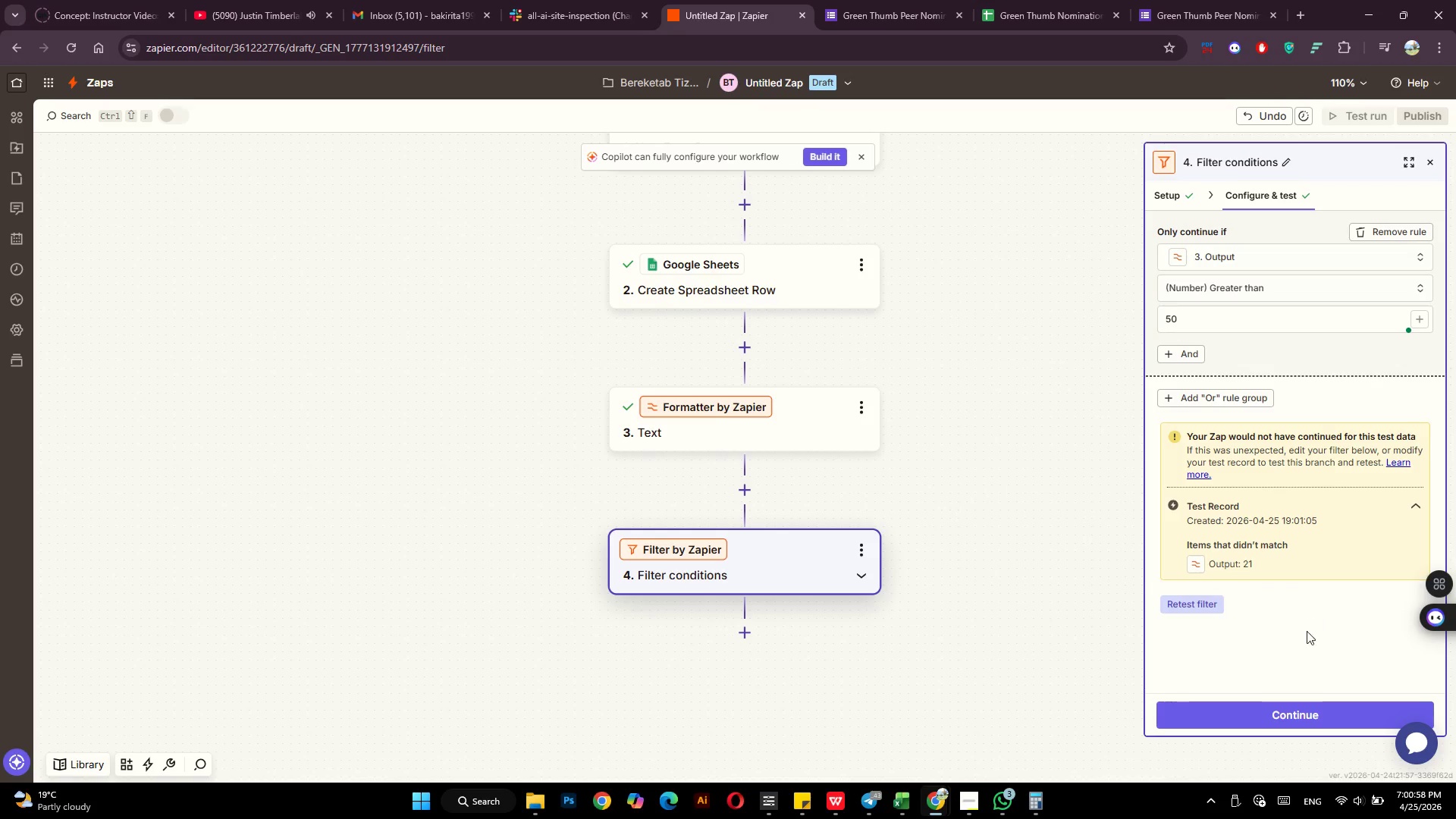 
wait(10.61)
 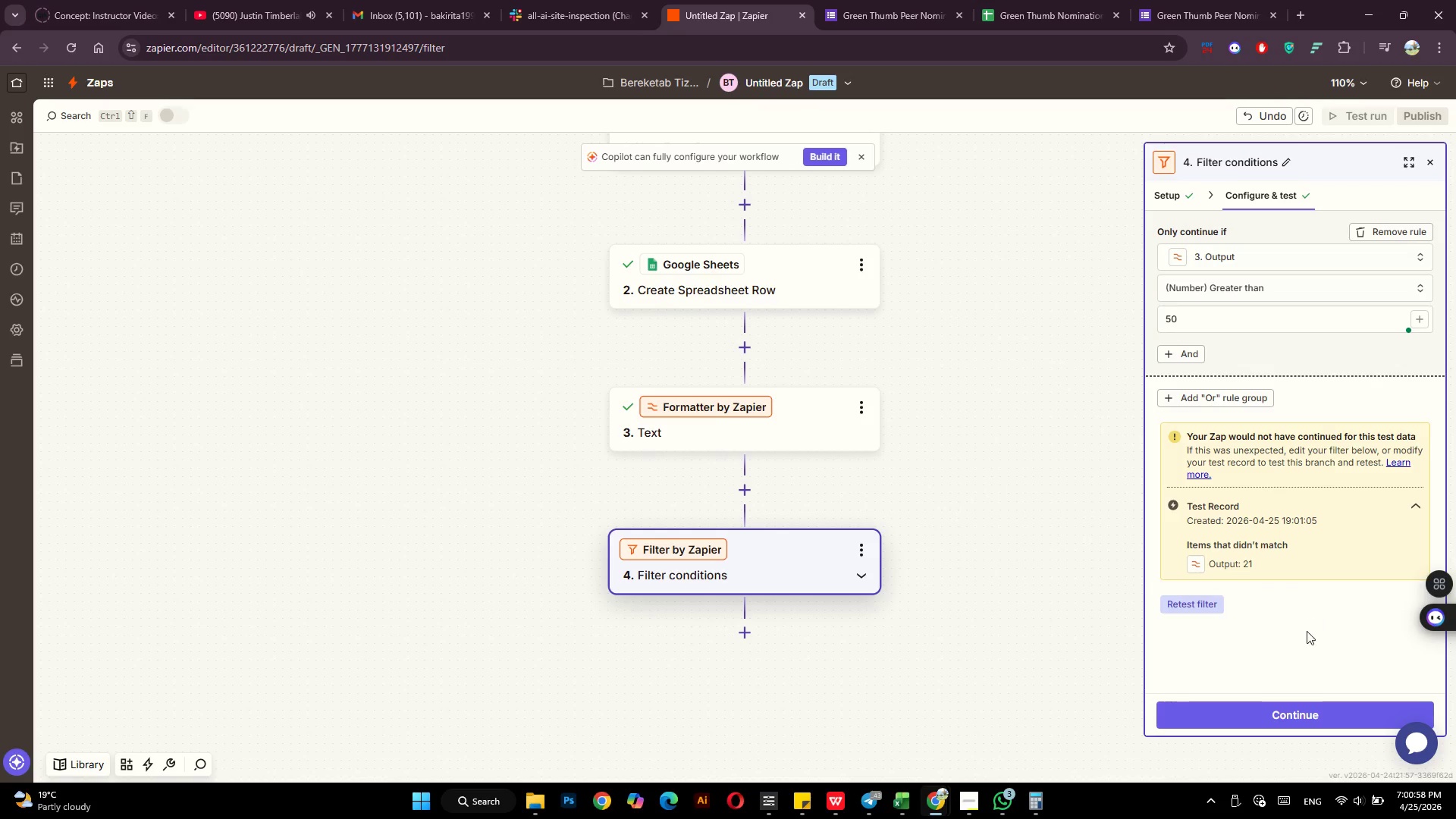 
left_click([1289, 708])
 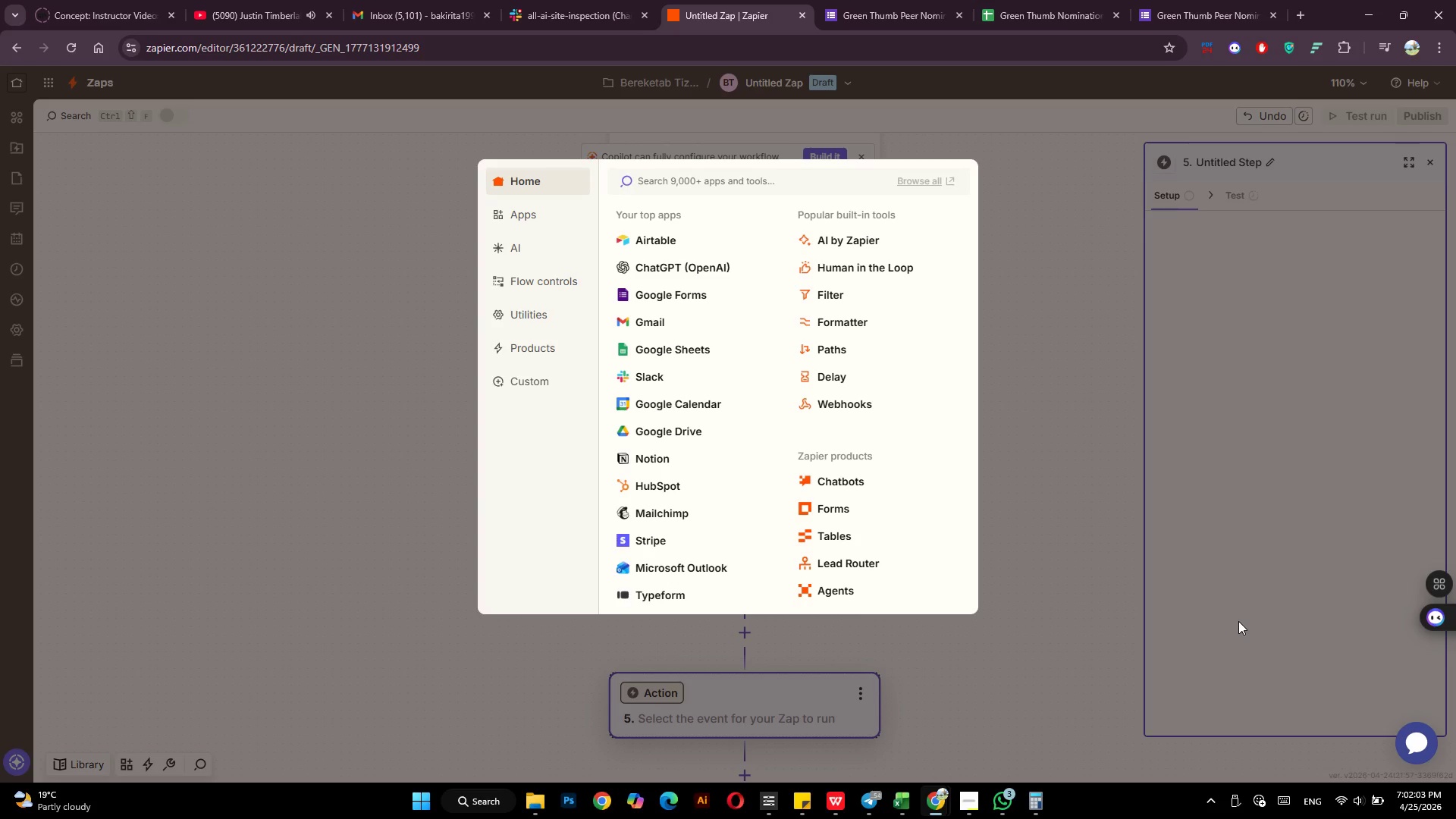 
wait(64.39)
 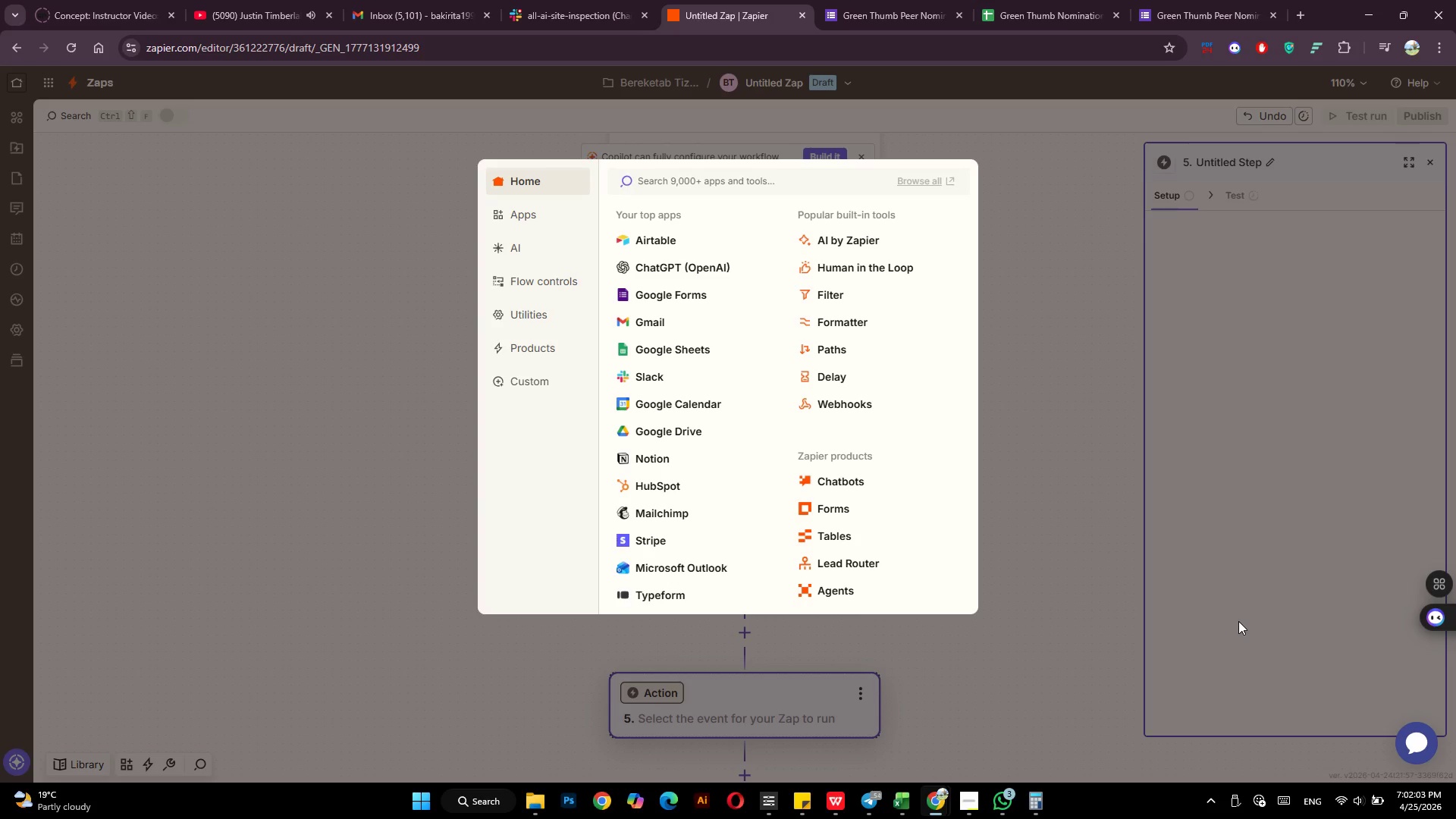 
left_click([659, 372])
 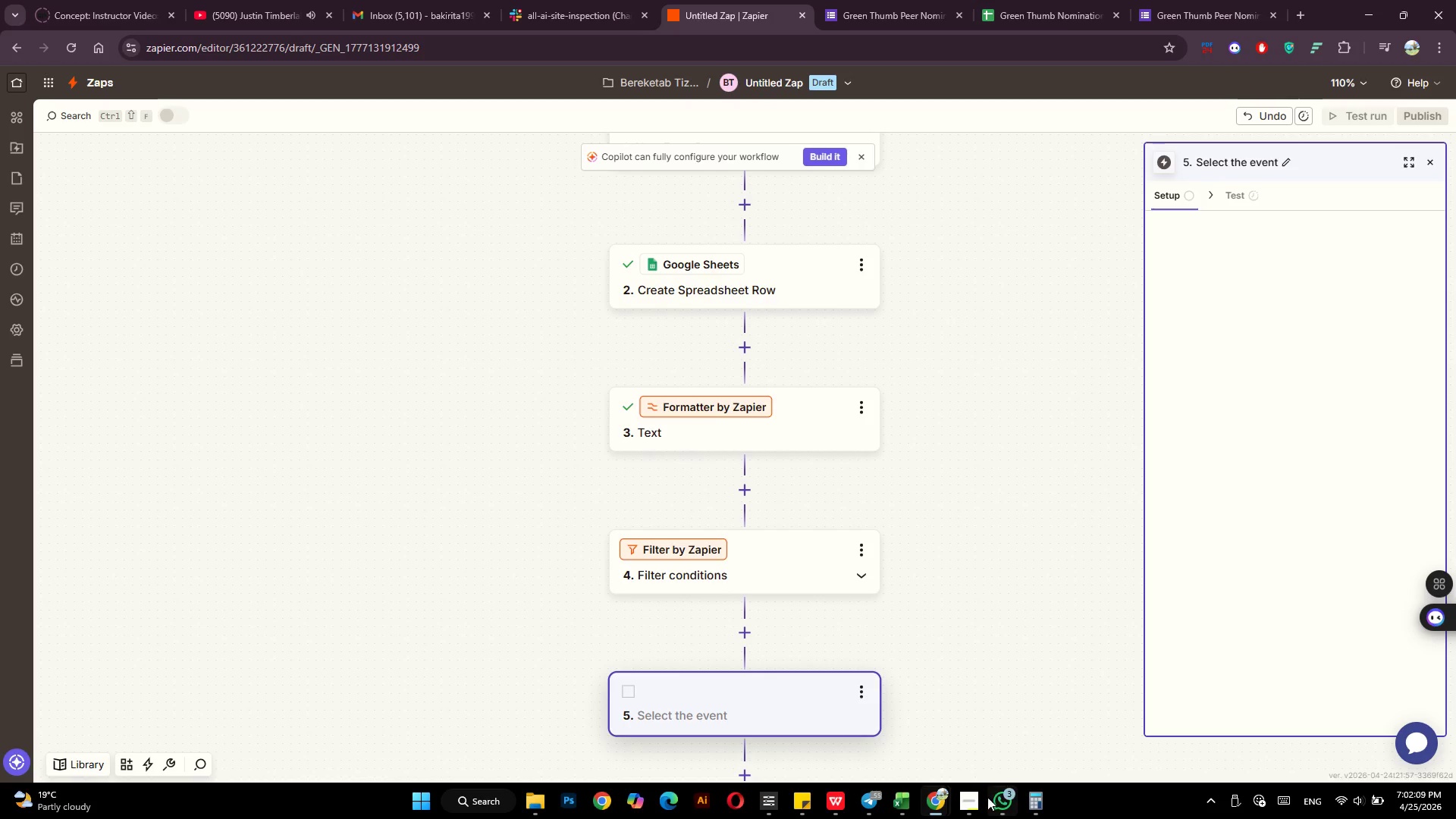 
left_click([965, 804])